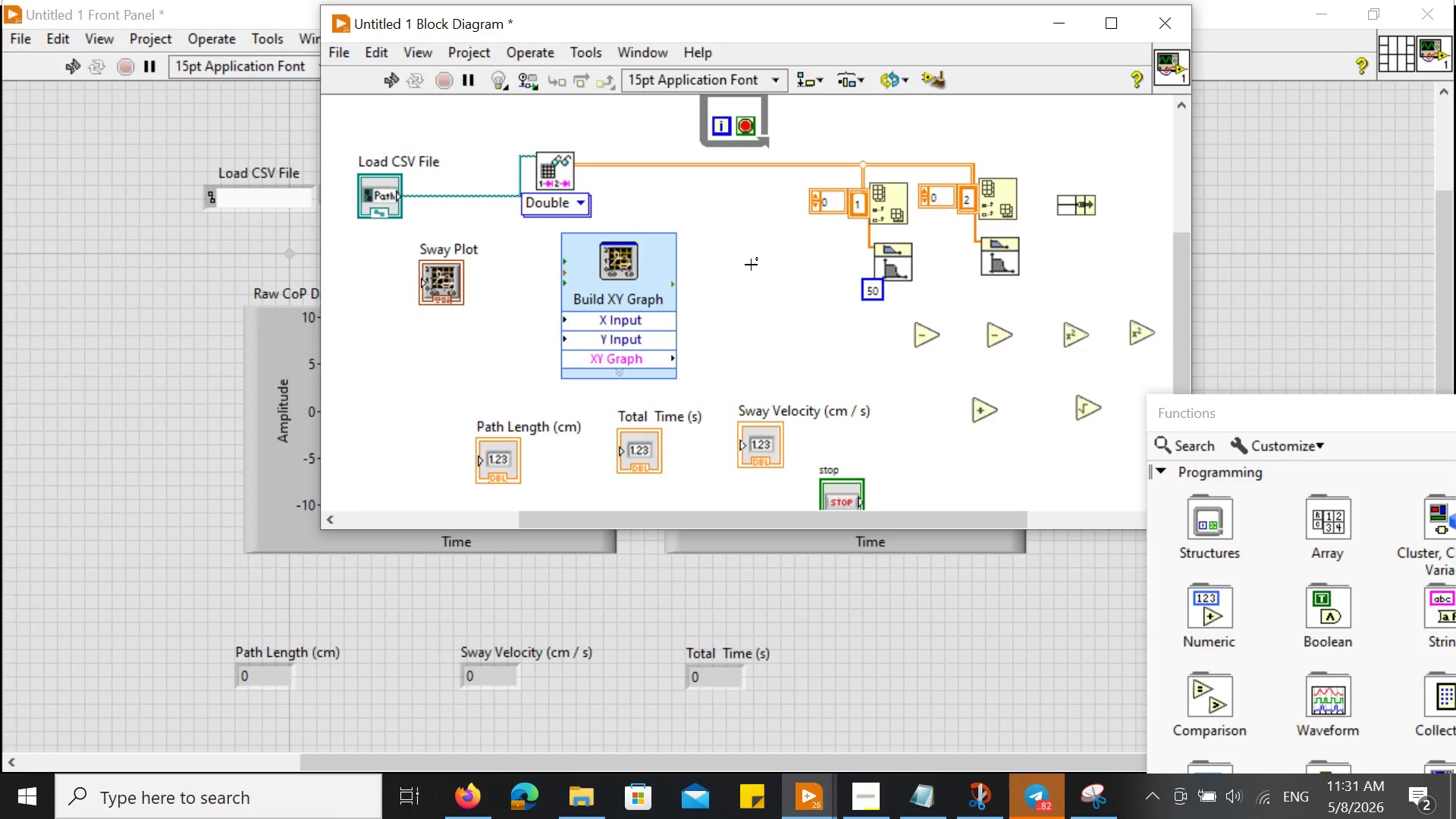 
key(Meta+Shift+S)
 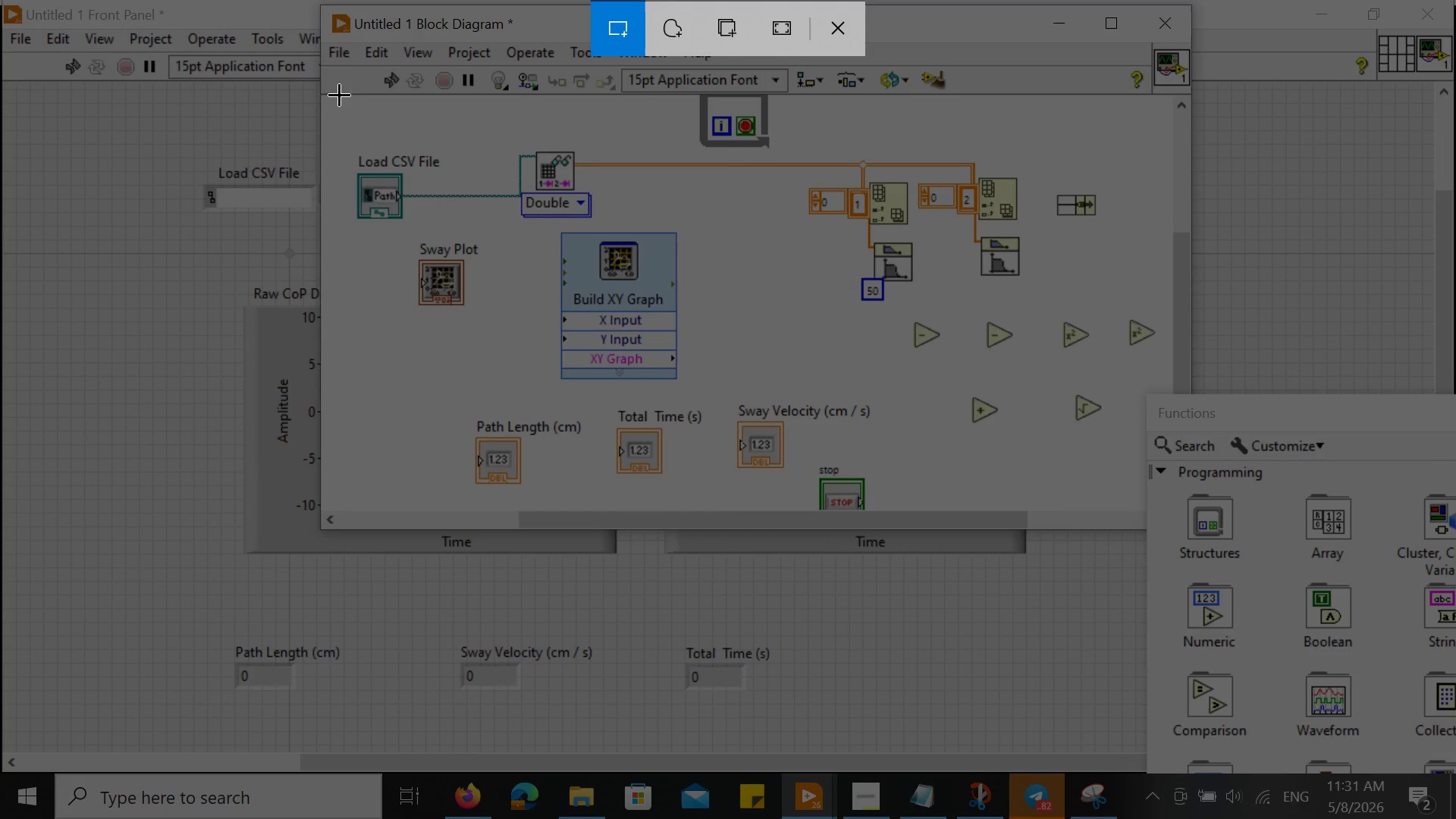 
left_click_drag(start_coordinate=[332, 110], to_coordinate=[1152, 507])
 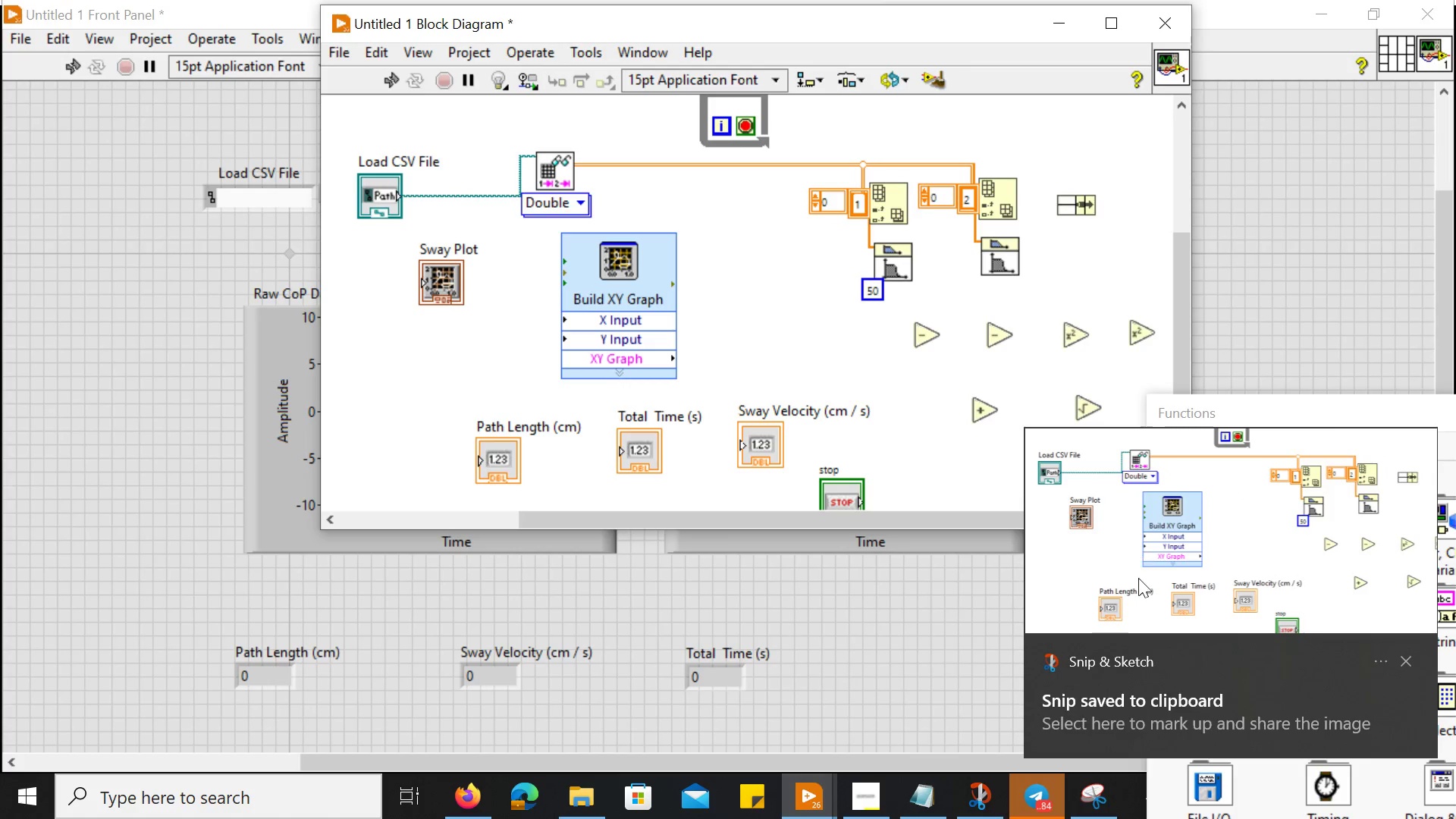 
right_click([1138, 586])
 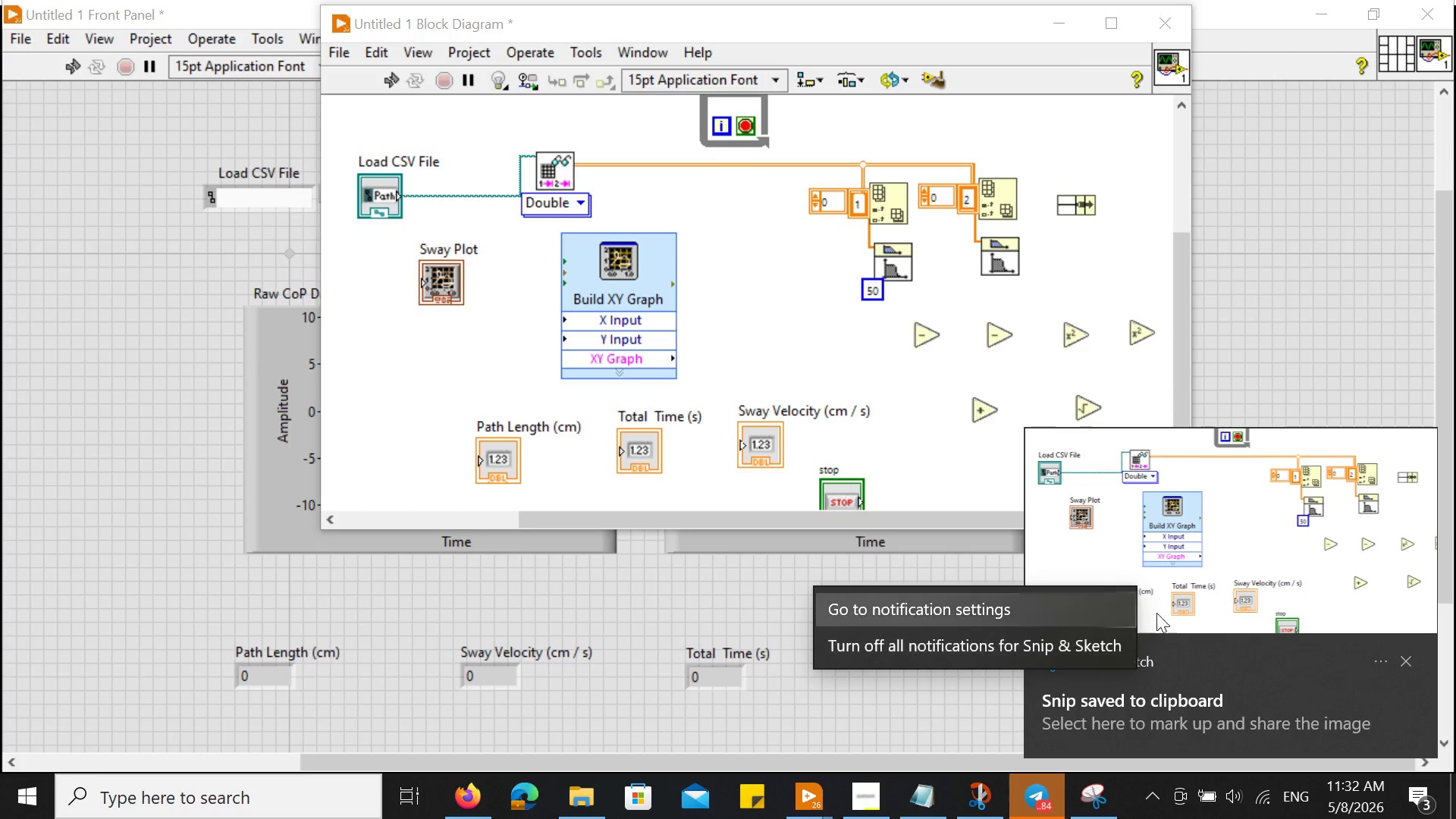 
left_click([1176, 603])
 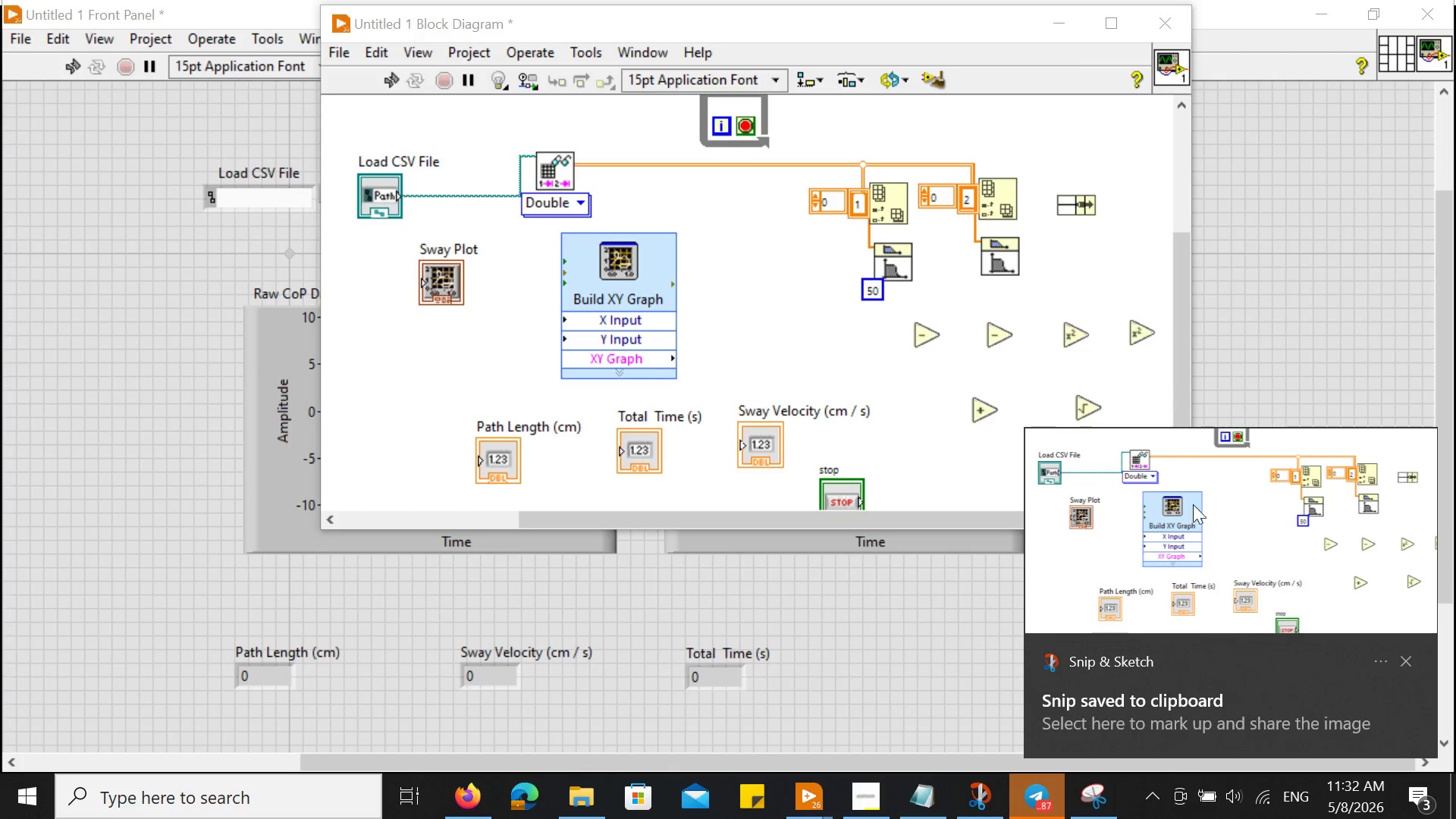 
double_click([1215, 495])
 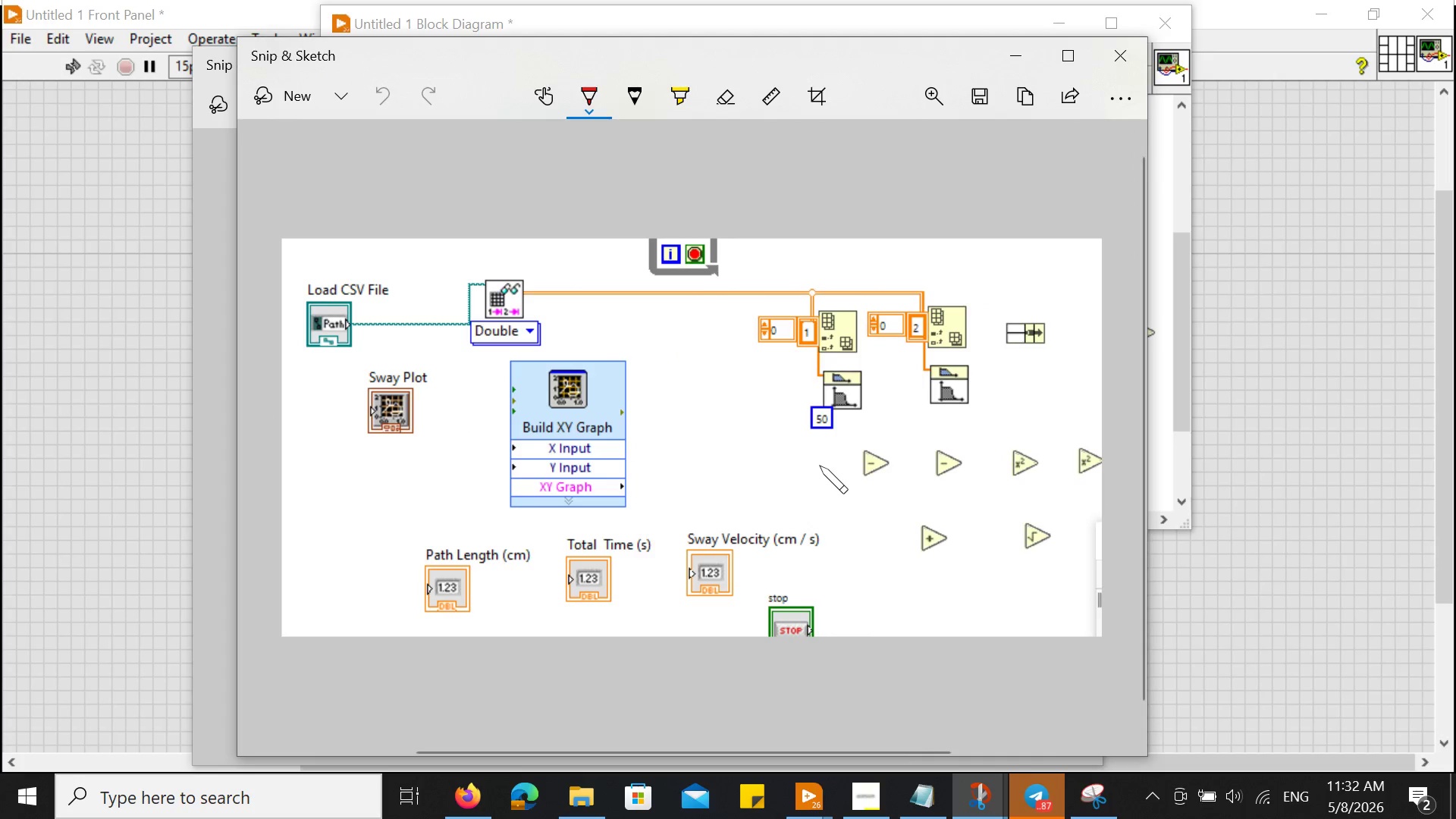 
left_click([1024, 93])
 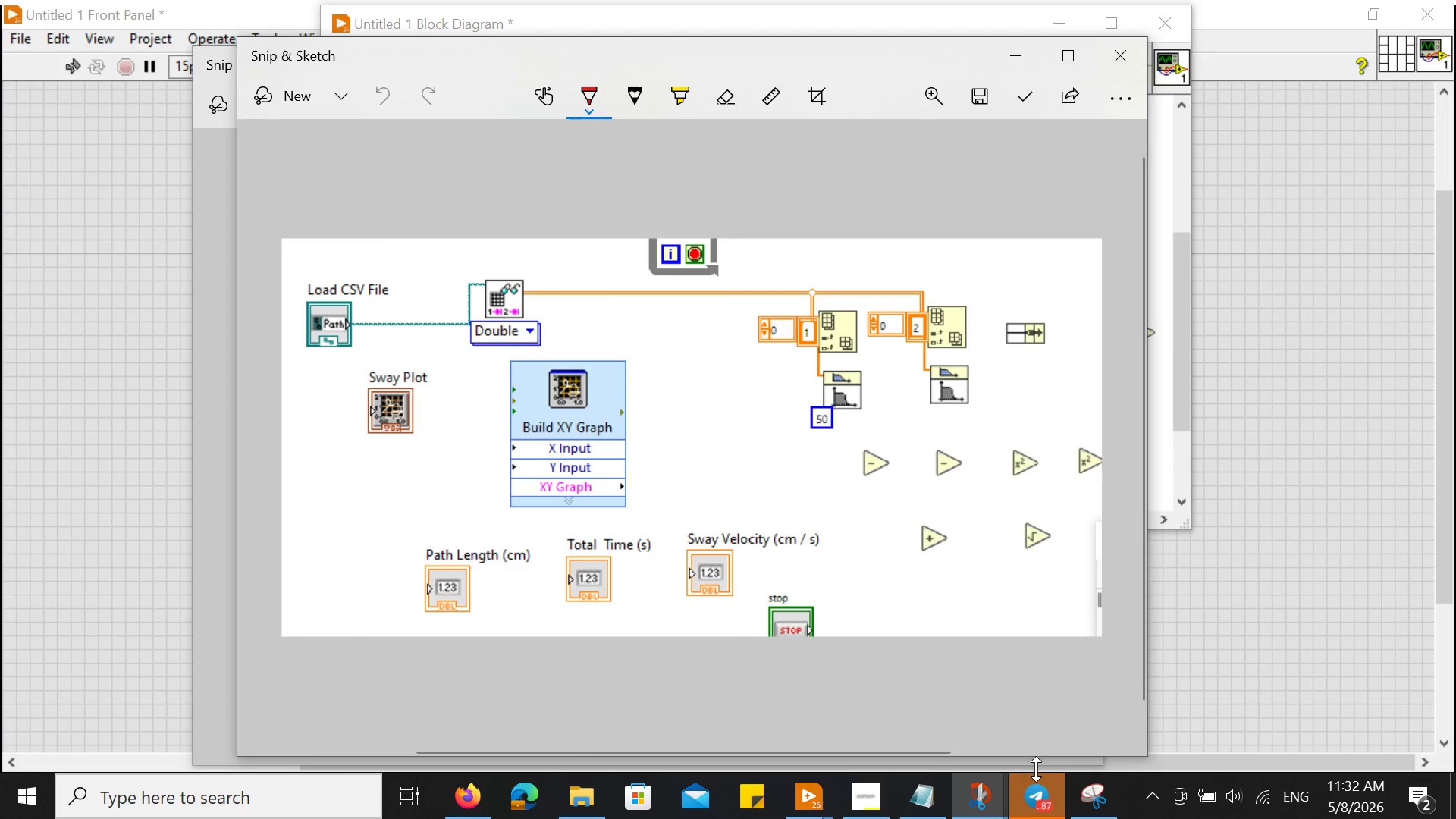 
left_click([1035, 801])
 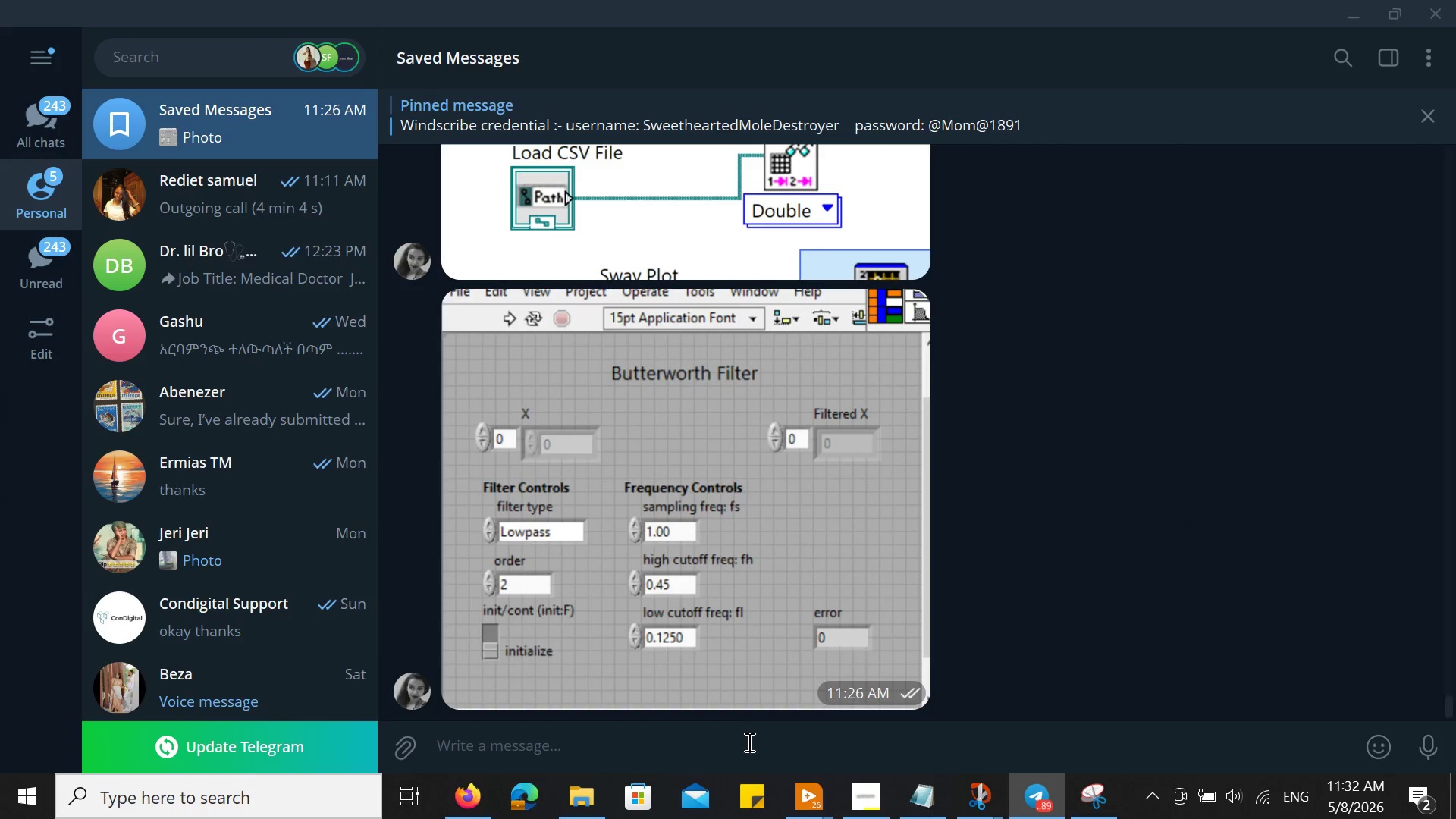 
left_click([747, 755])
 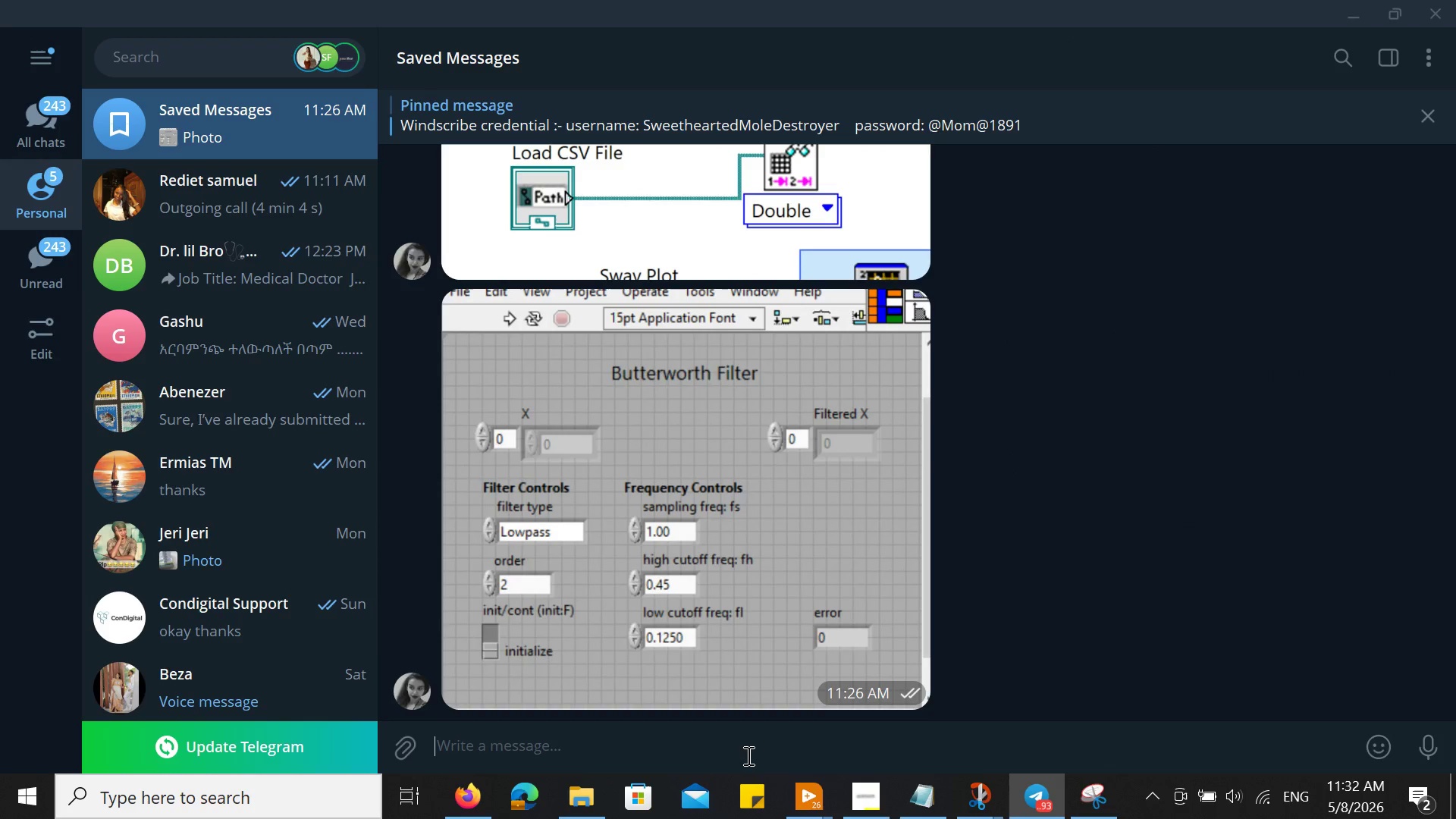 
key(Control+ControlLeft)
 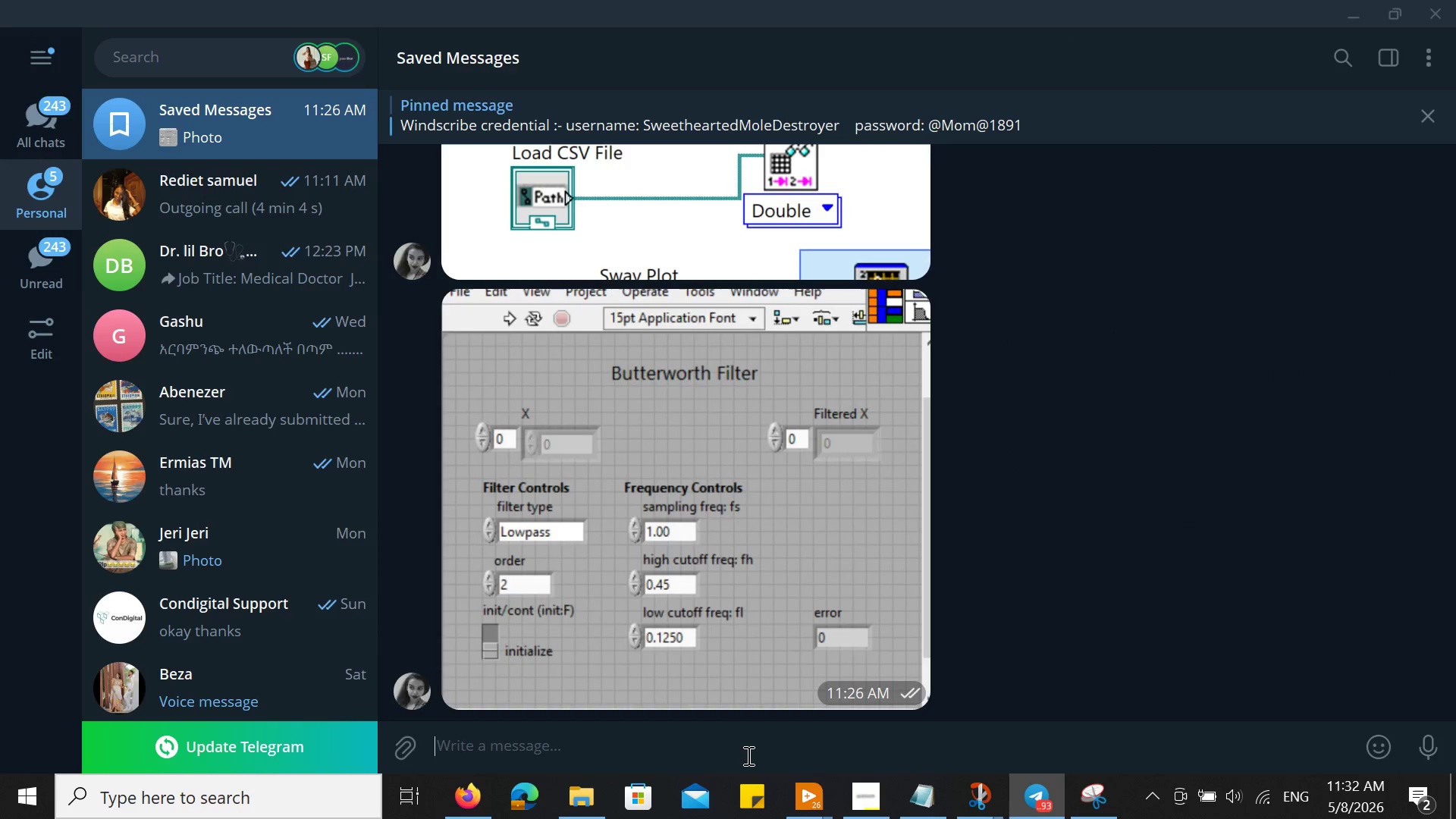 
key(Control+V)
 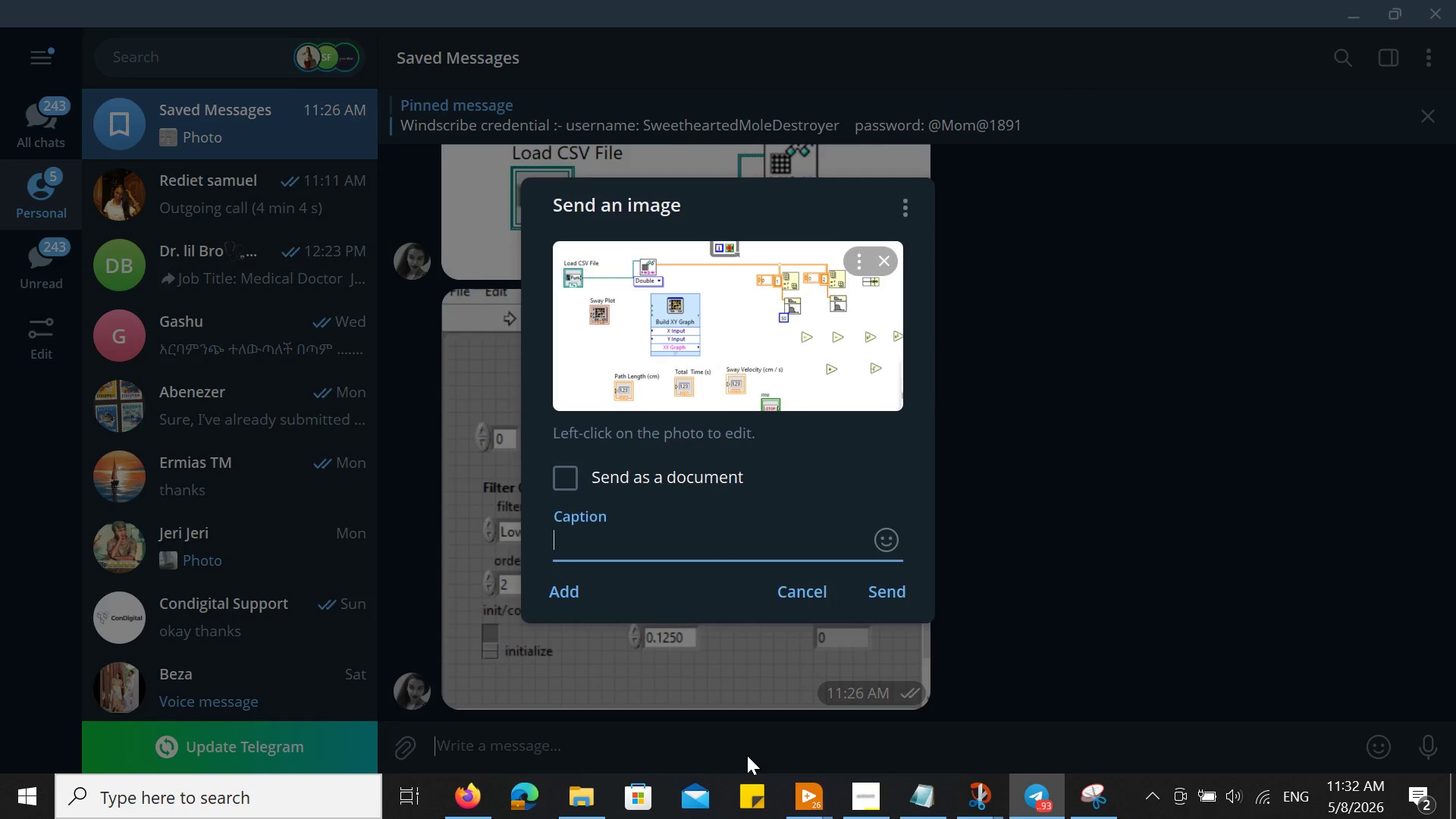 
key(Enter)
 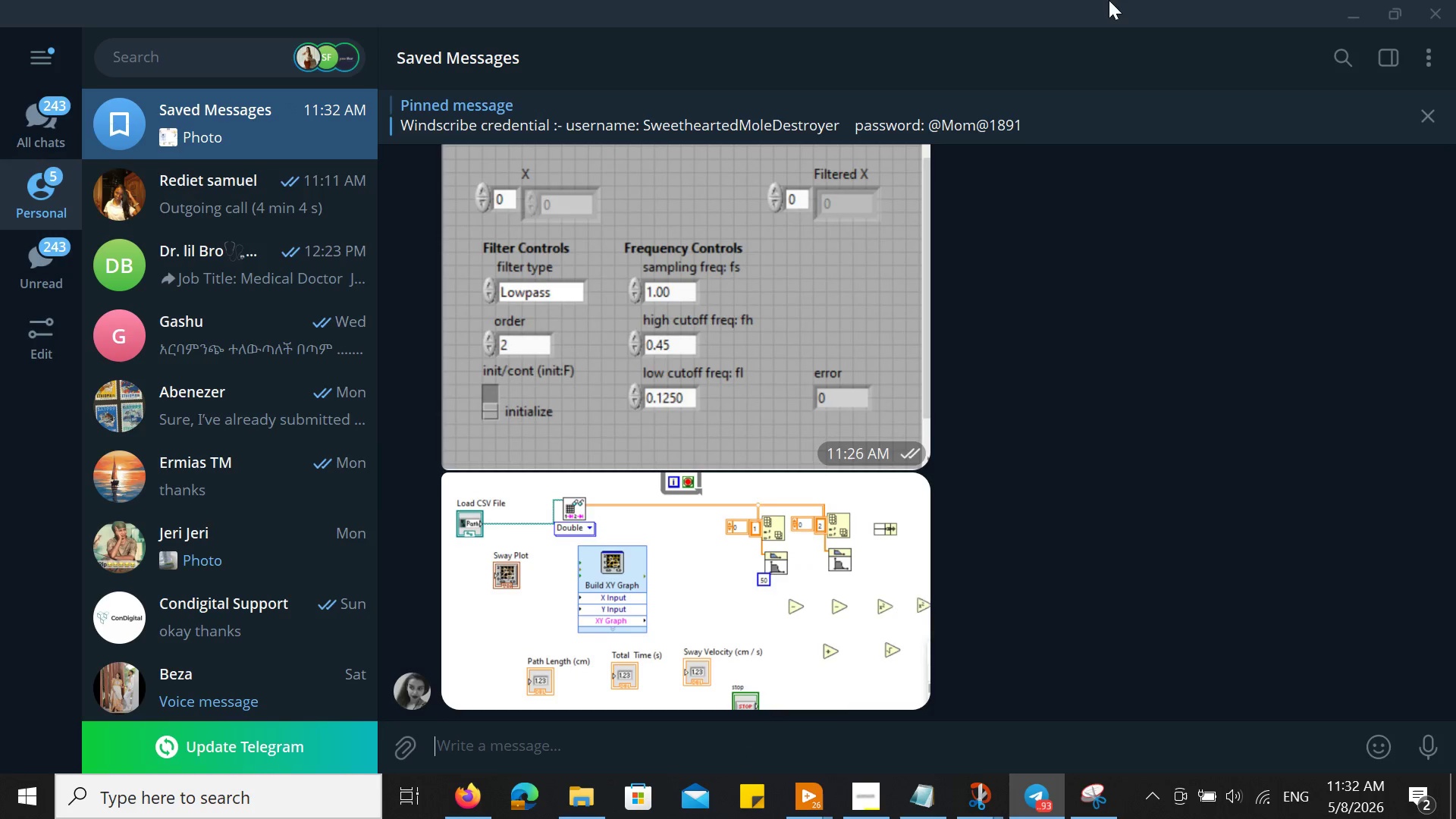 
left_click([1335, 0])
 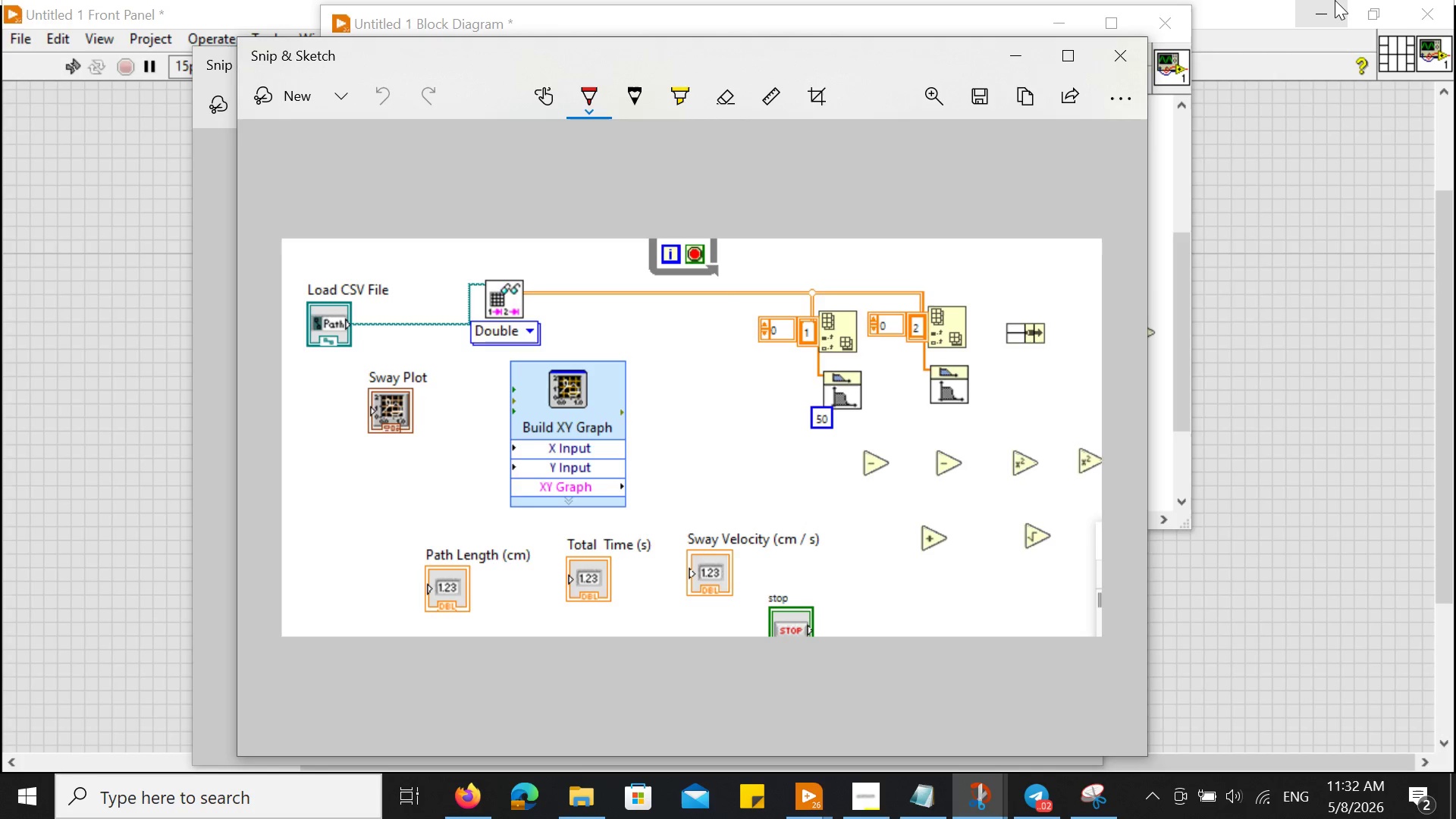 
wait(47.5)
 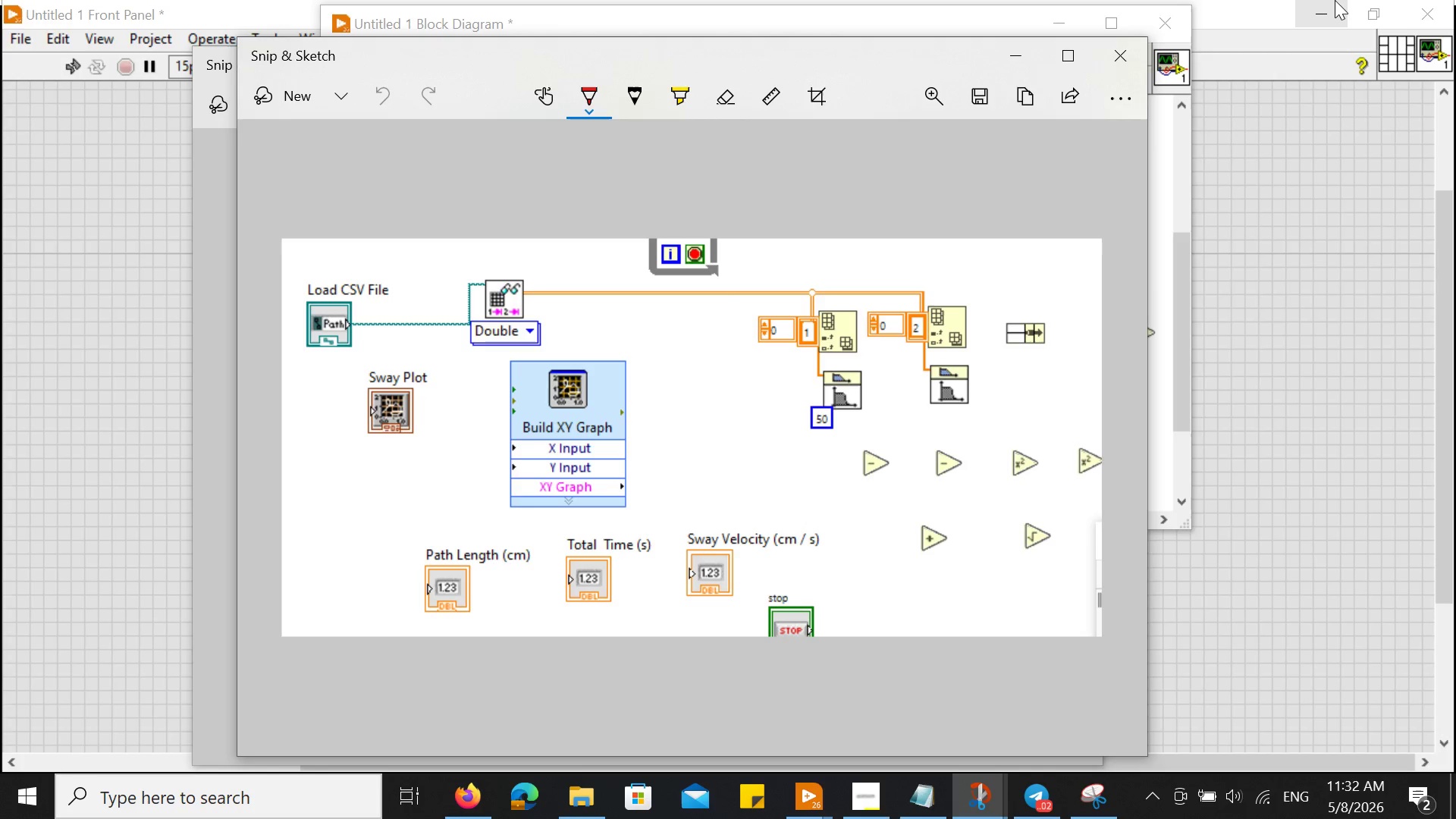 
left_click([1294, 252])
 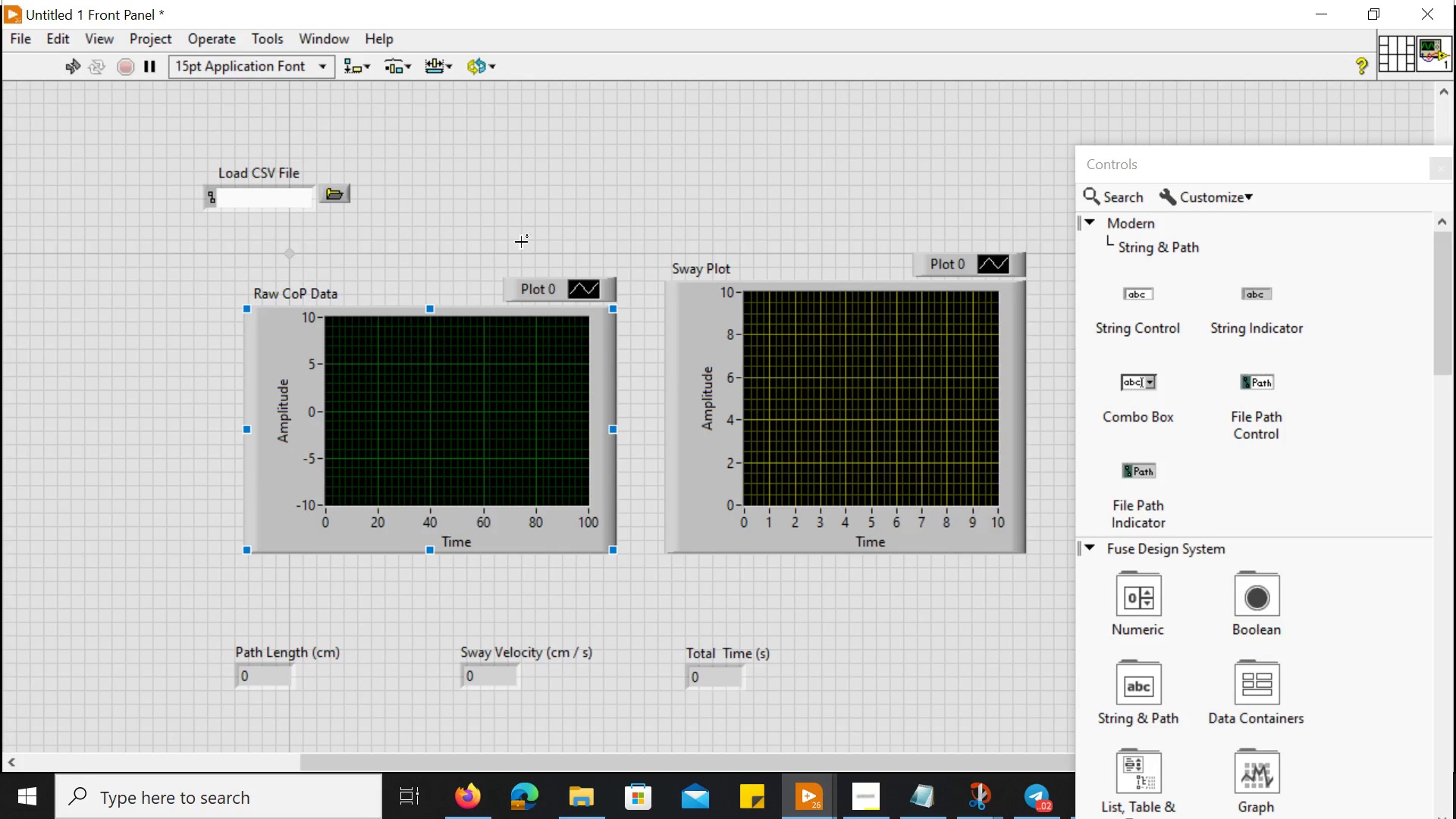 
left_click([522, 182])
 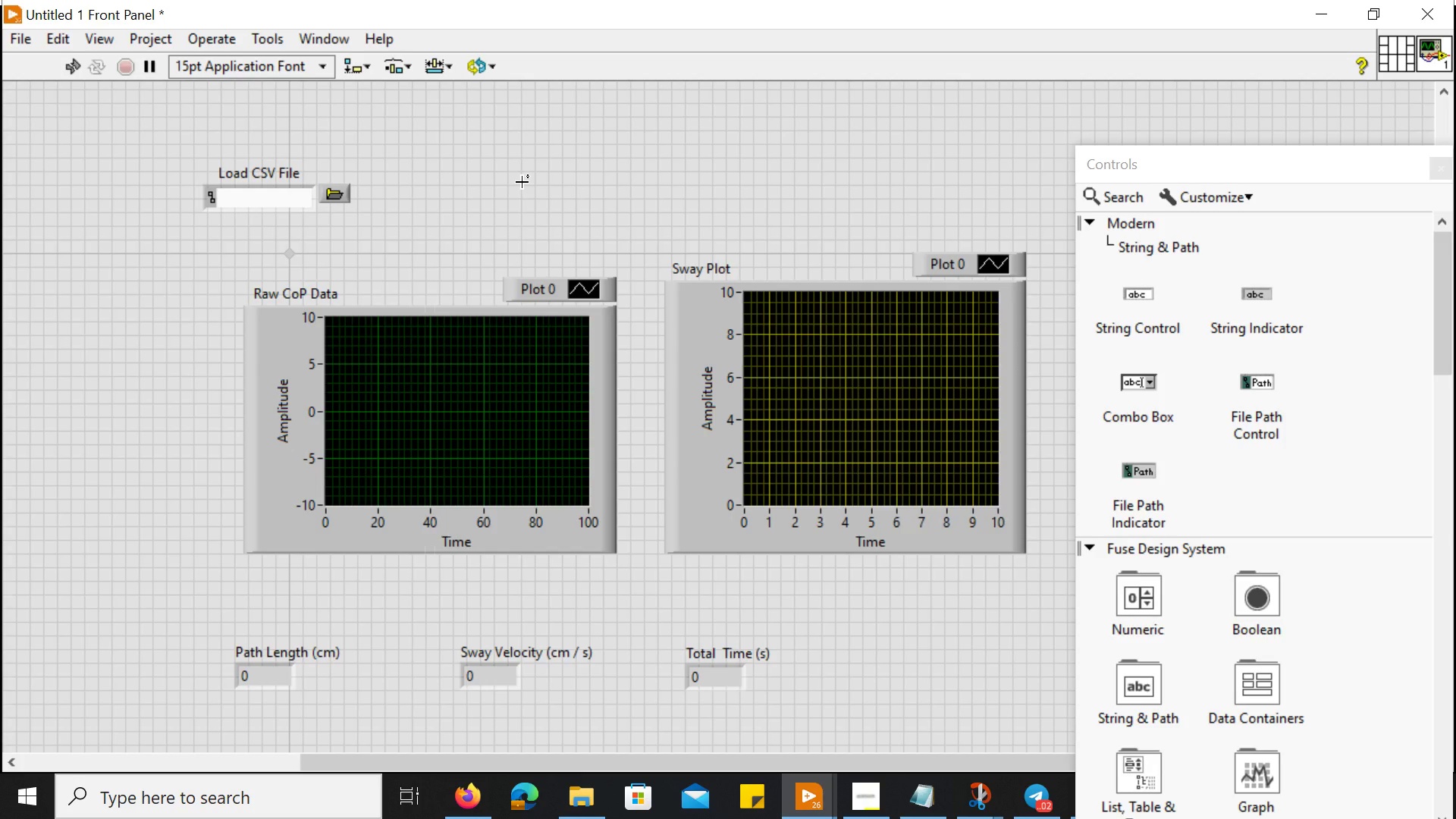 
wait(13.31)
 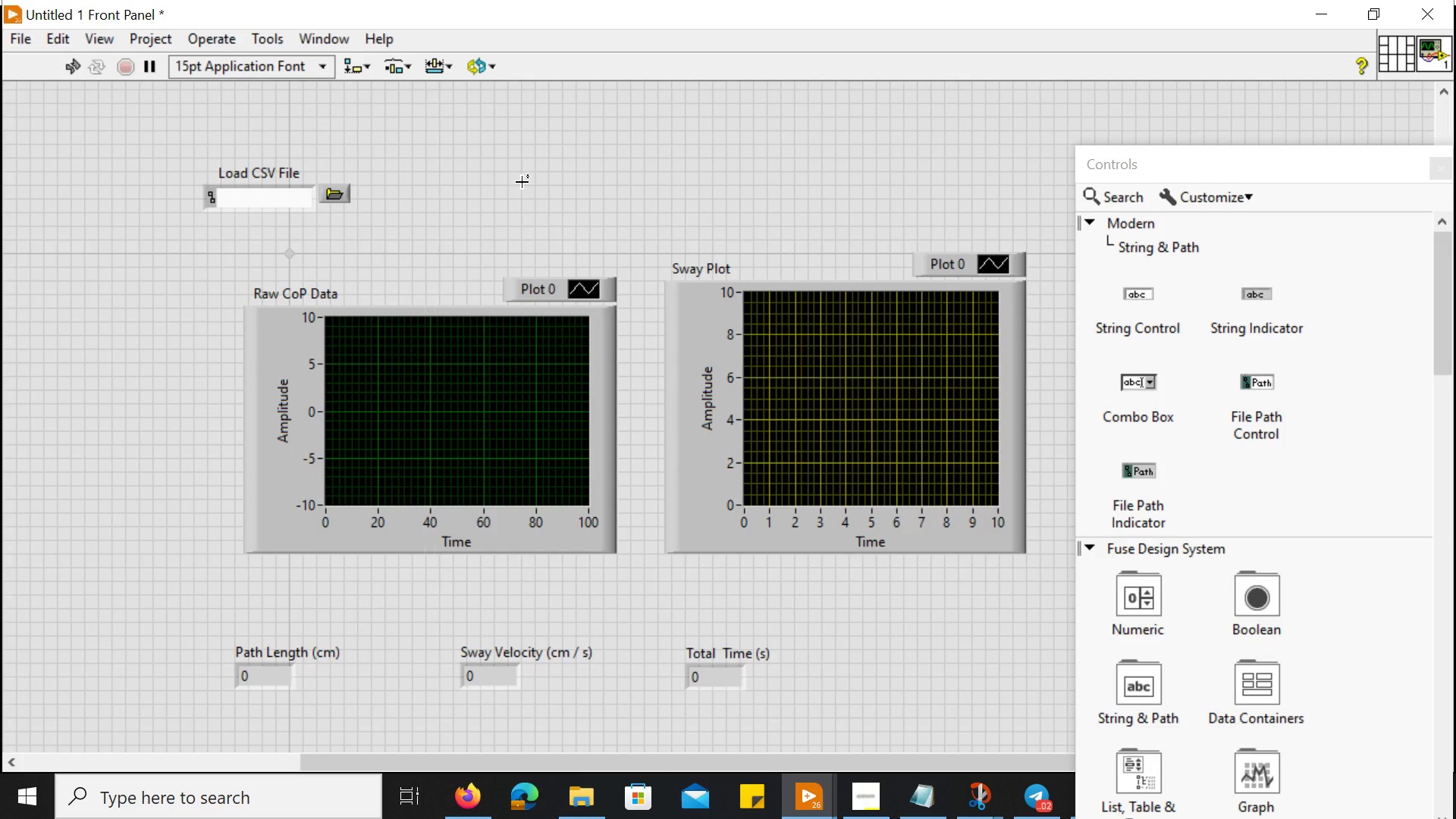 
key(Control+E)
 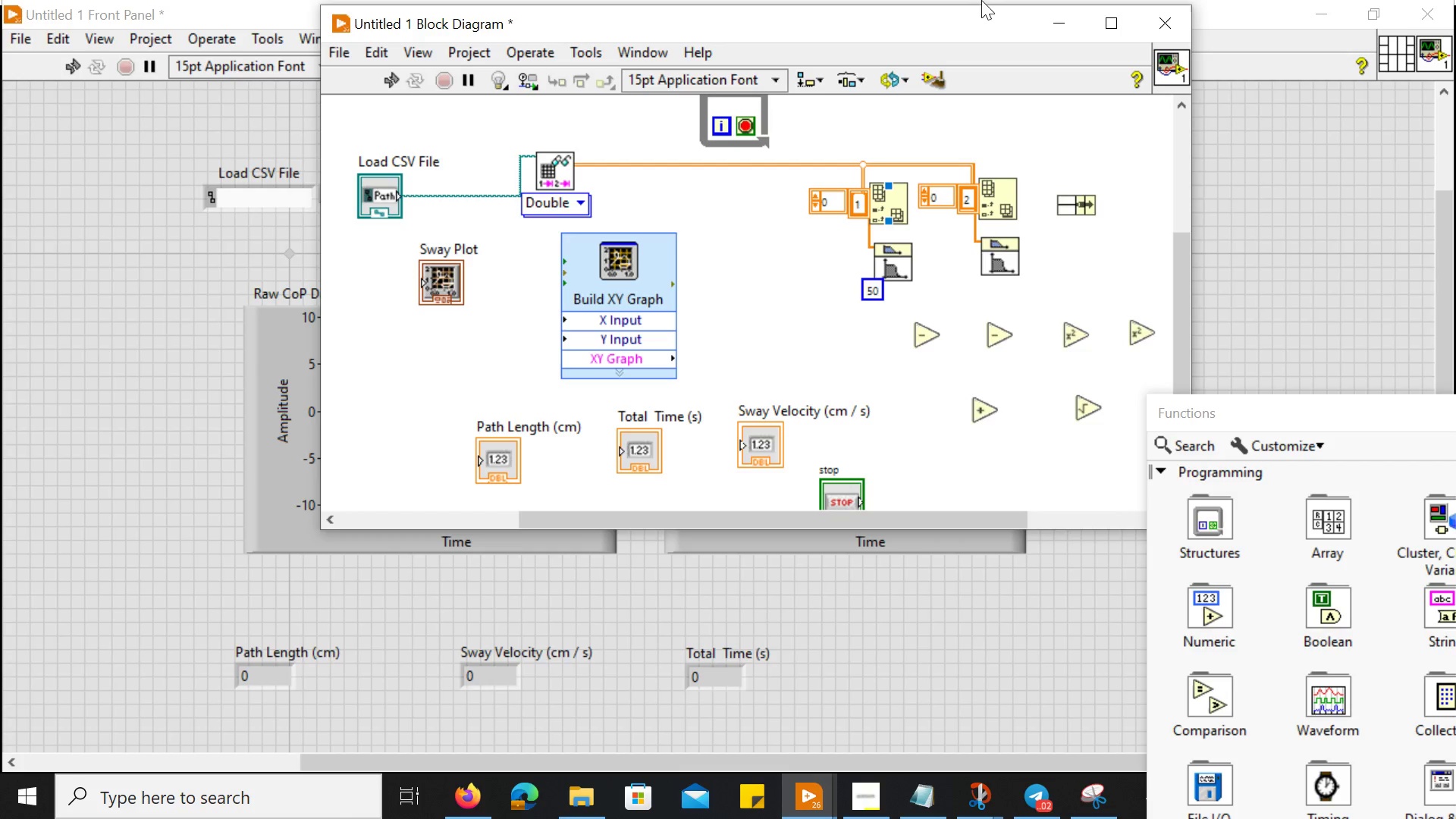 
left_click_drag(start_coordinate=[968, 24], to_coordinate=[1186, 29])
 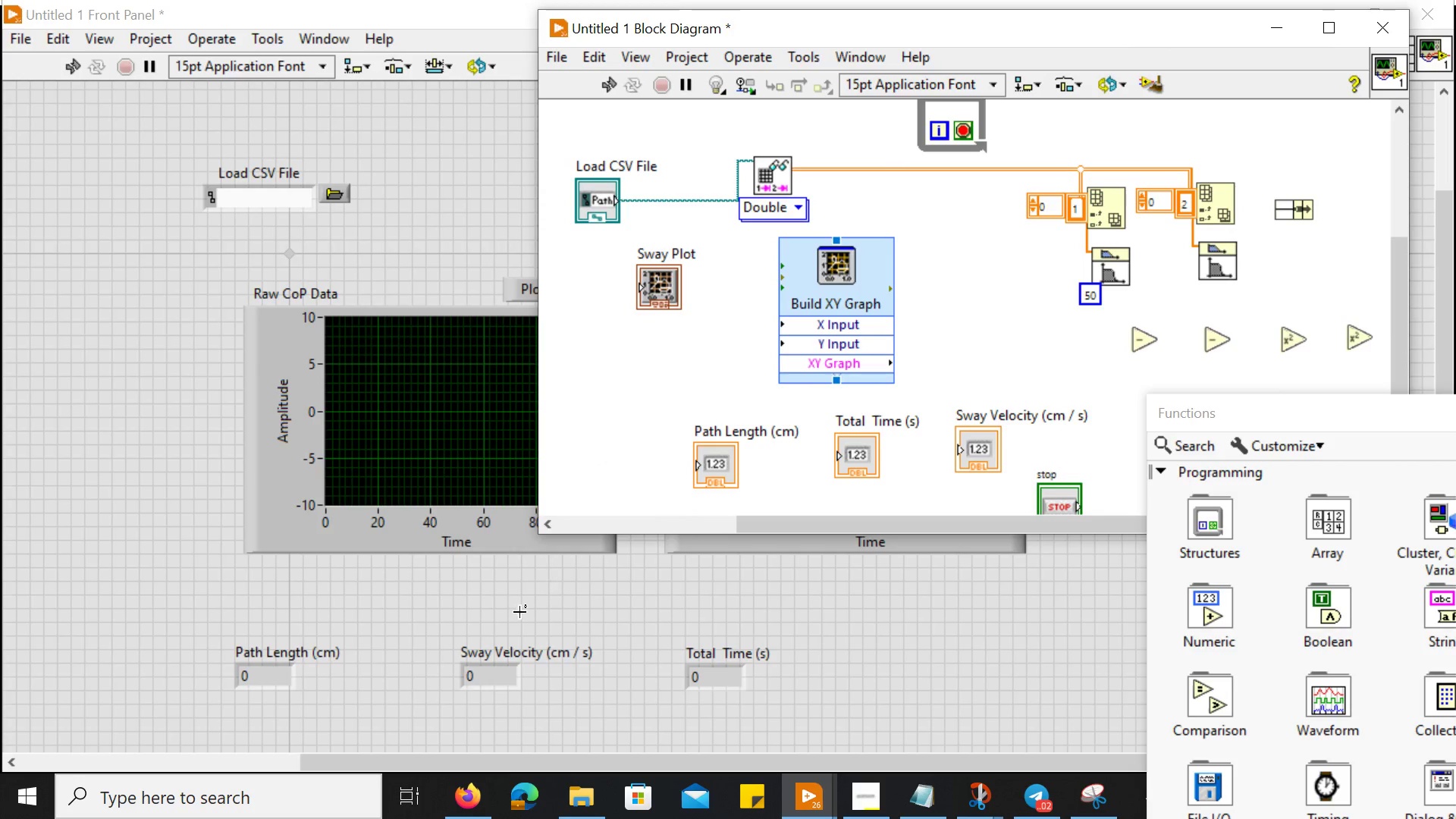 
key(Control+ControlLeft)
 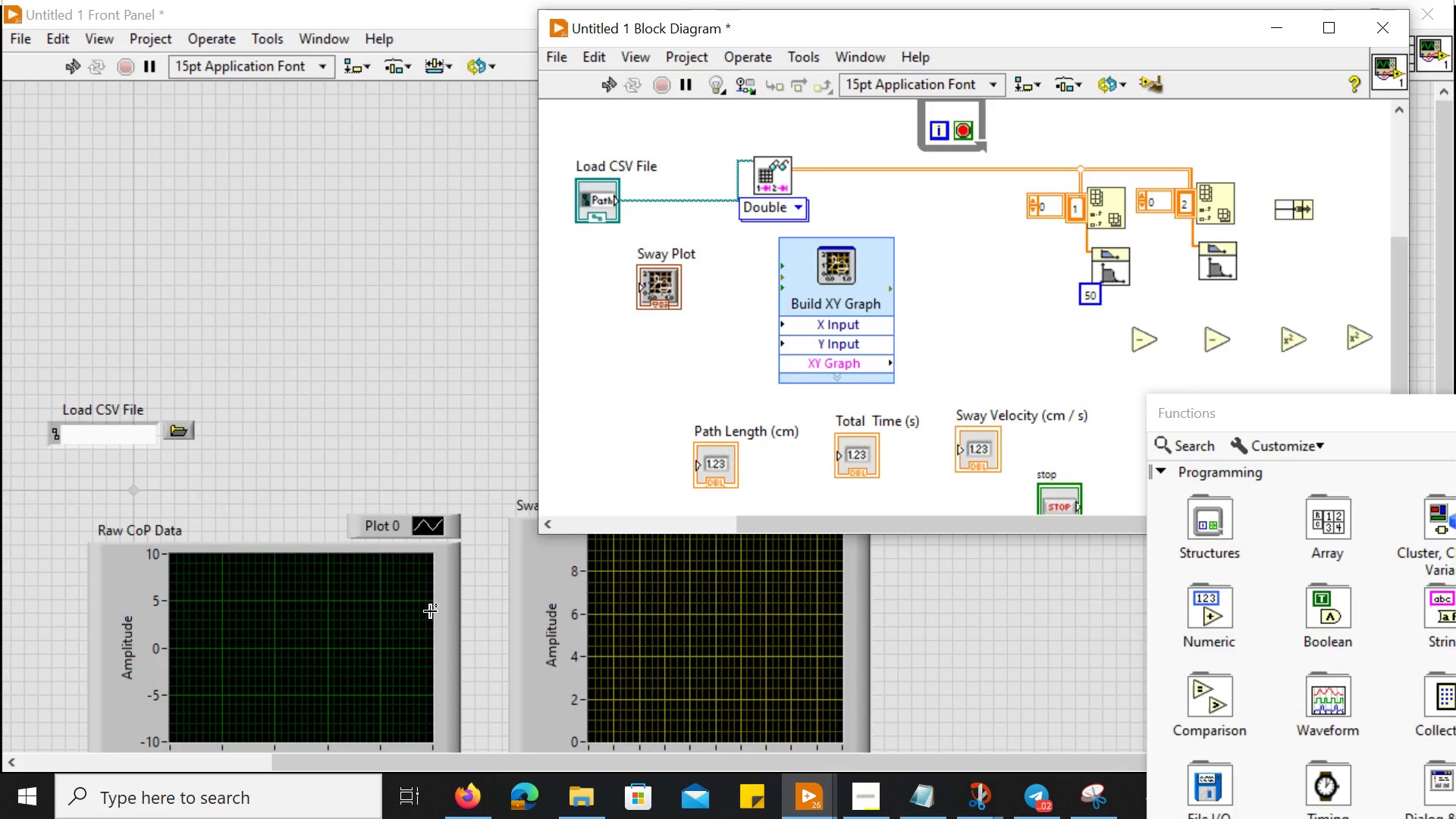 
key(Control+ControlLeft)
 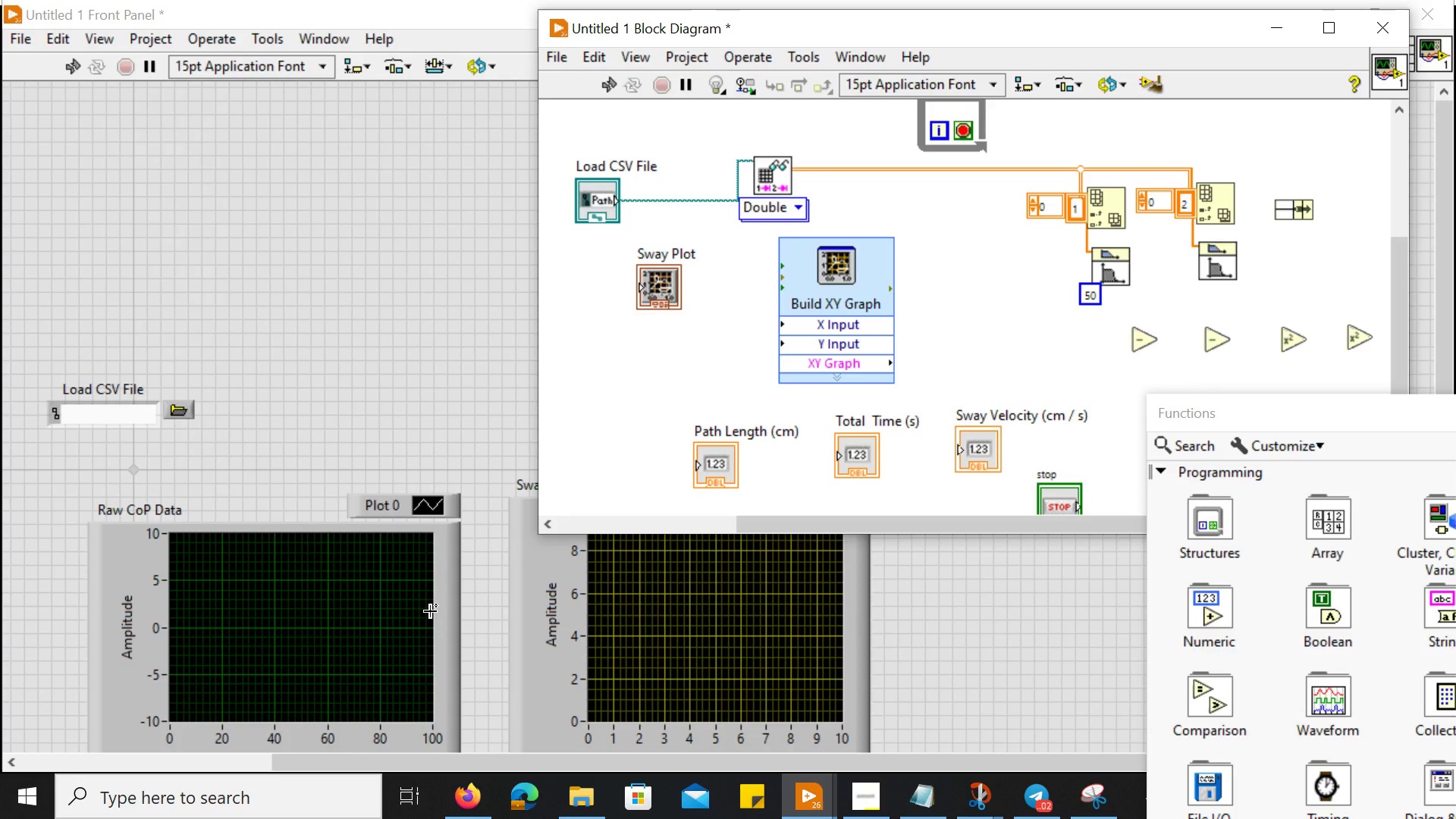 
key(Control+ControlLeft)
 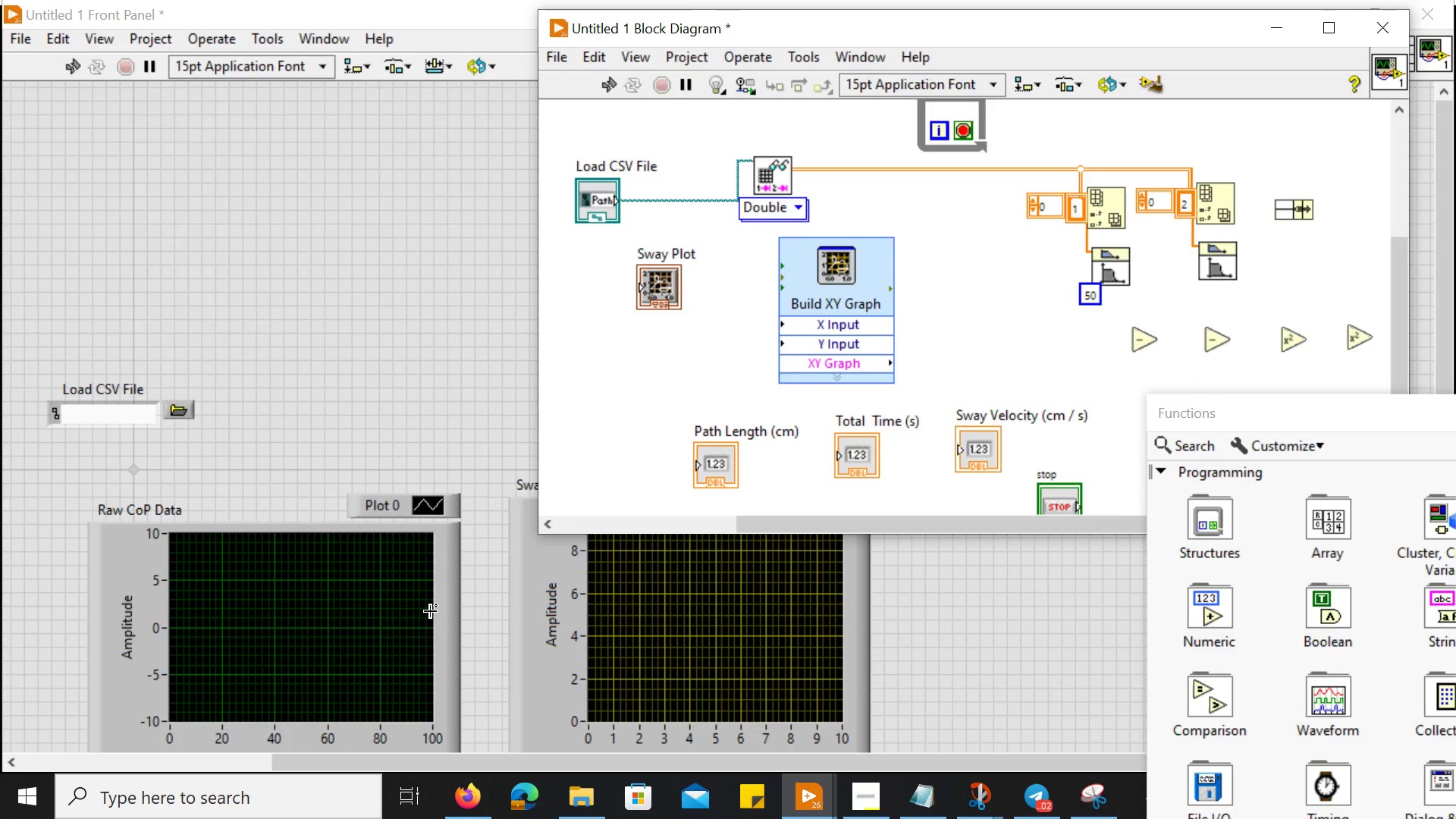 
key(Control+ControlLeft)
 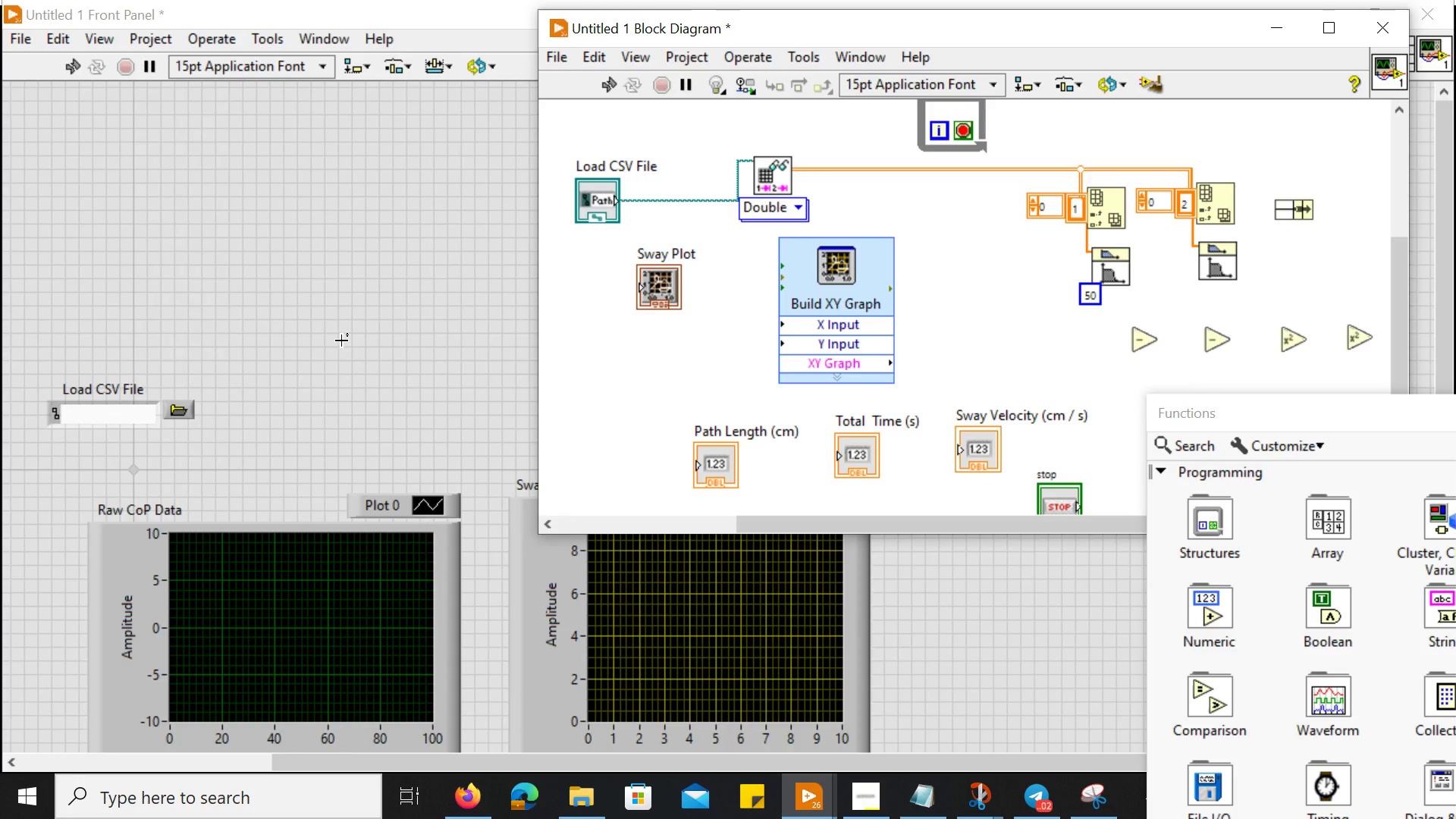 
scroll: coordinate [430, 611], scroll_direction: down, amount: 5.0
 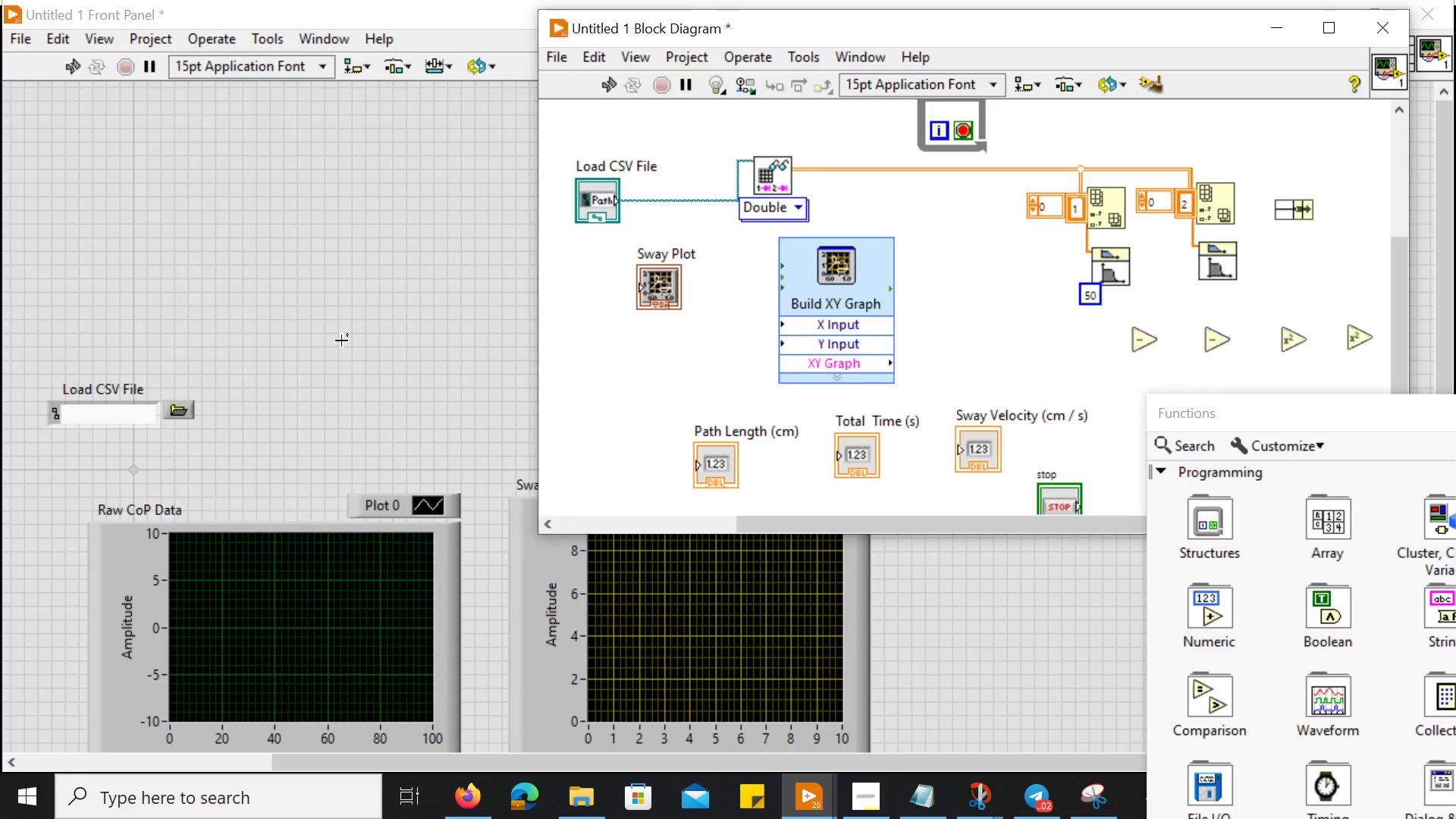 
key(Control+ControlLeft)
 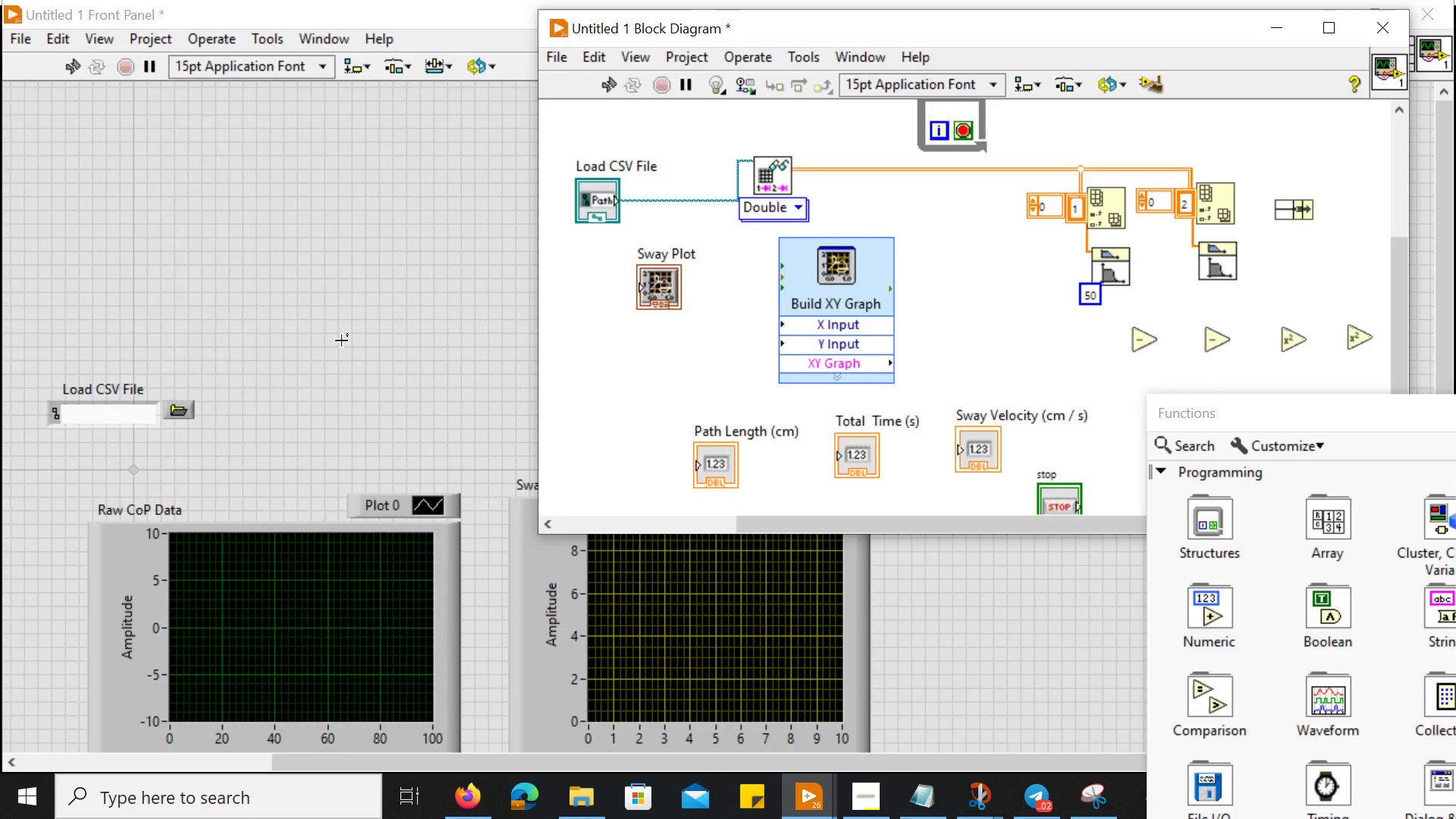 
scroll: coordinate [341, 340], scroll_direction: down, amount: 5.0
 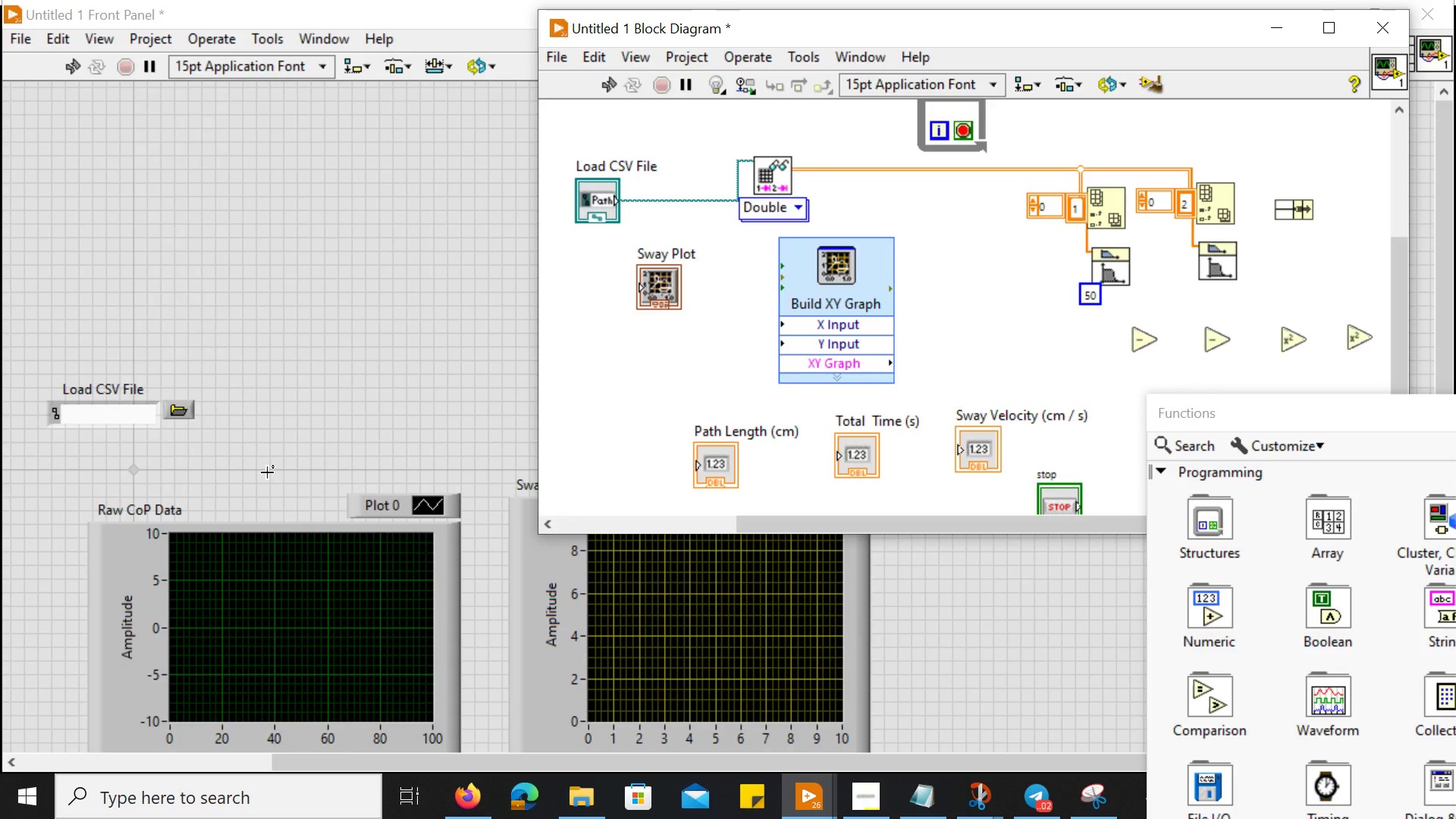 
wait(8.23)
 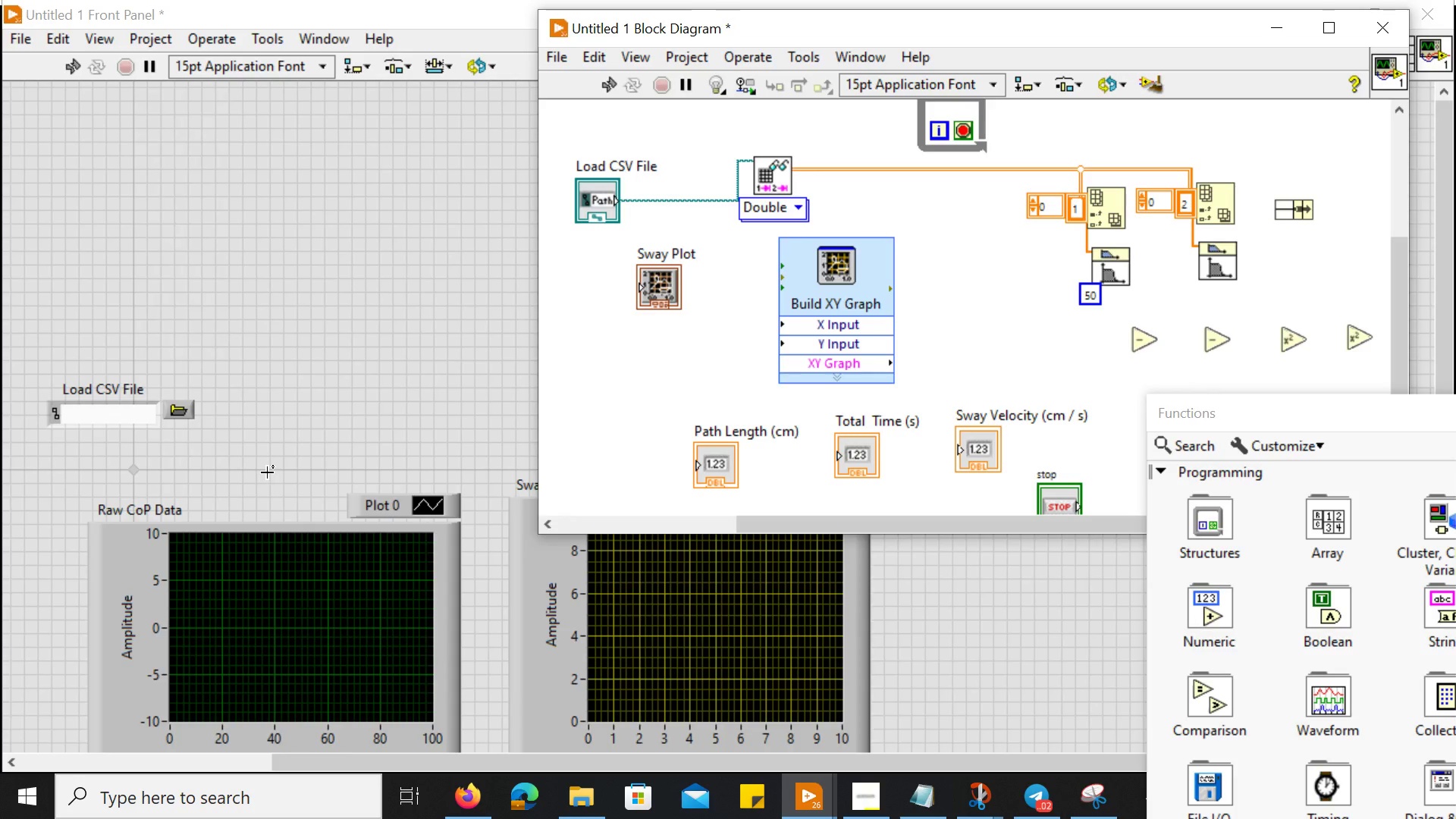 
left_click_drag(start_coordinate=[536, 535], to_coordinate=[719, 426])
 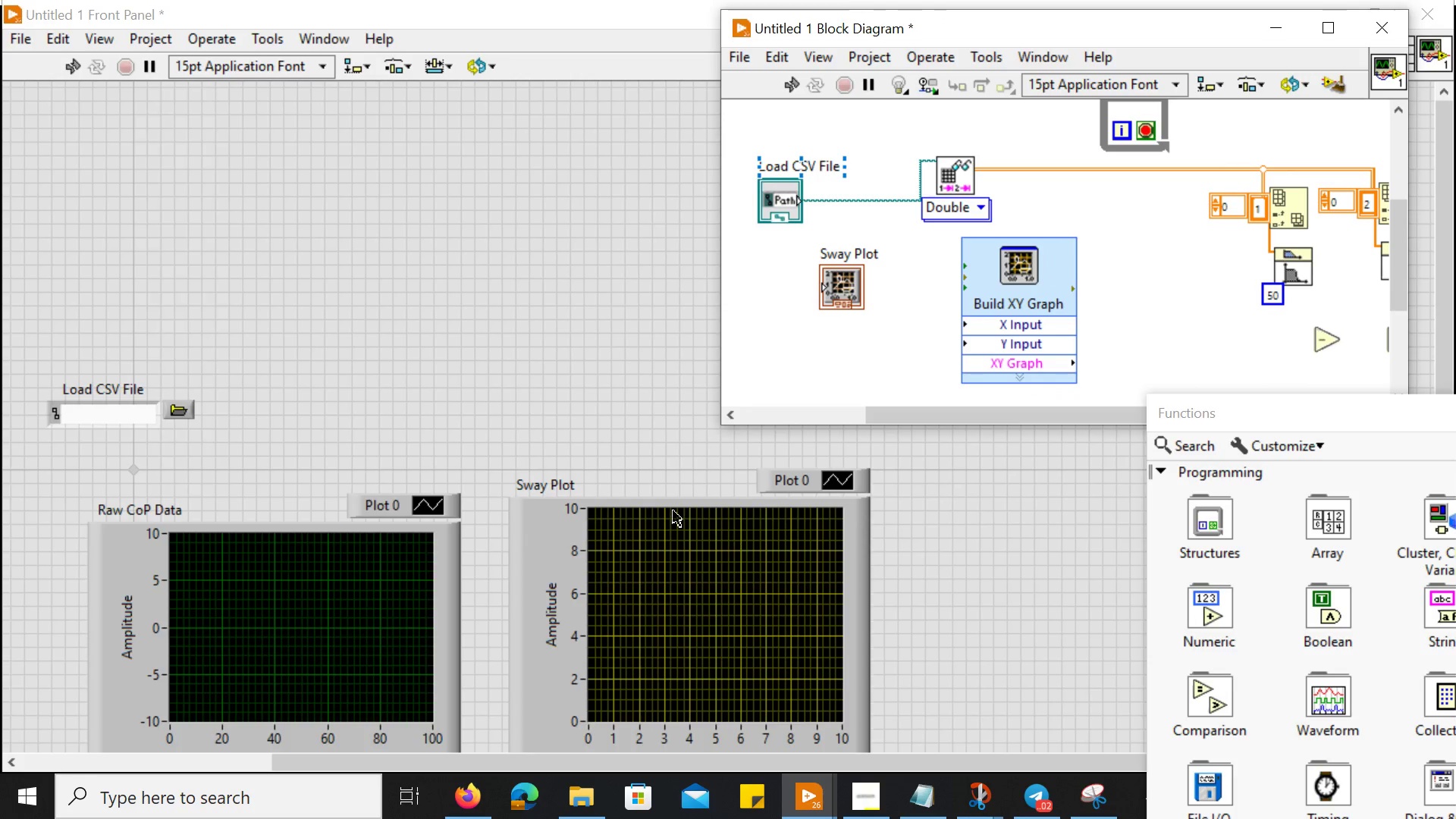 
hold_key(key=ControlLeft, duration=0.36)
scroll: coordinate [779, 601], scroll_direction: down, amount: 3.0
 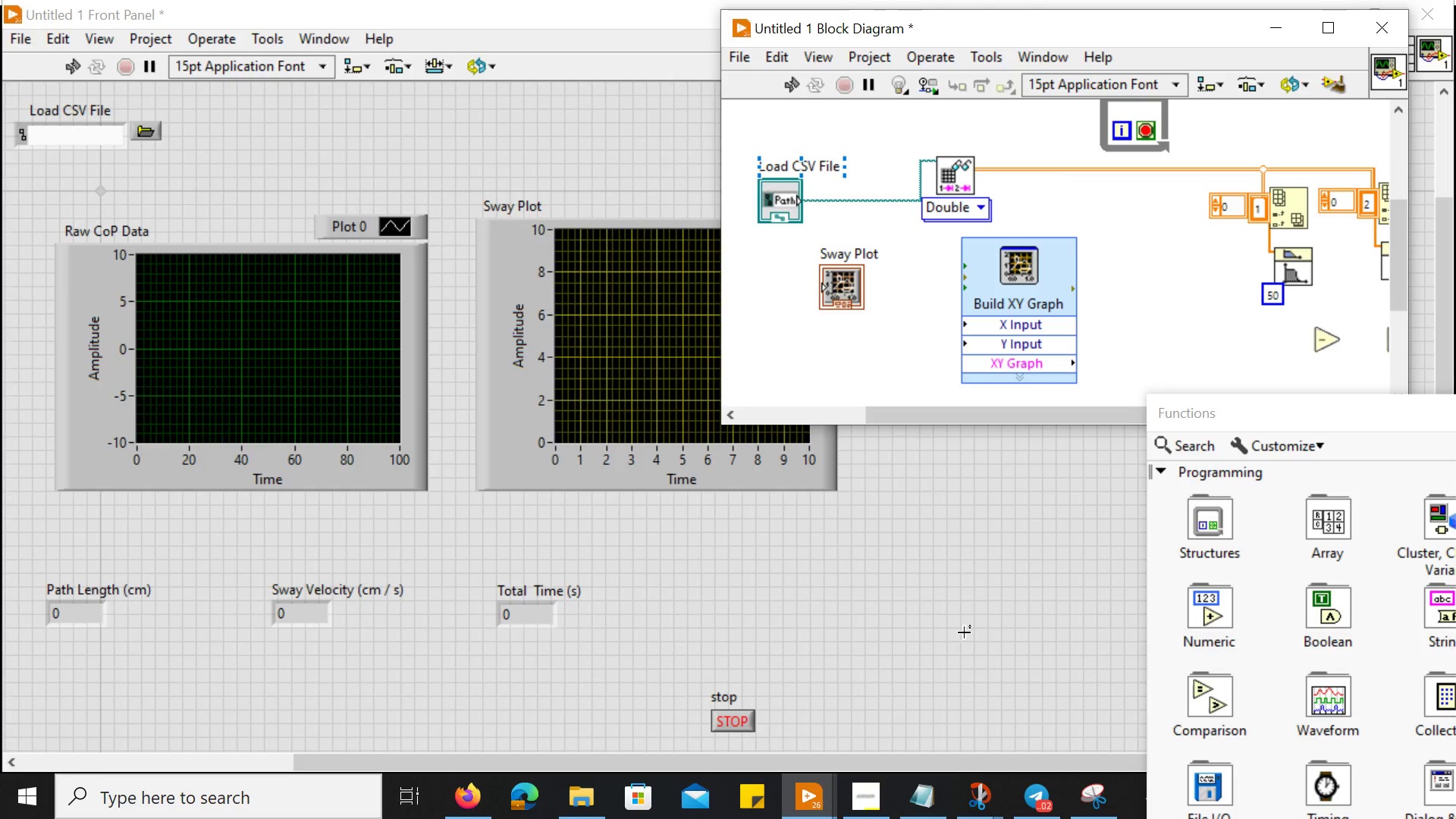 
left_click_drag(start_coordinate=[1303, 415], to_coordinate=[1210, 637])
 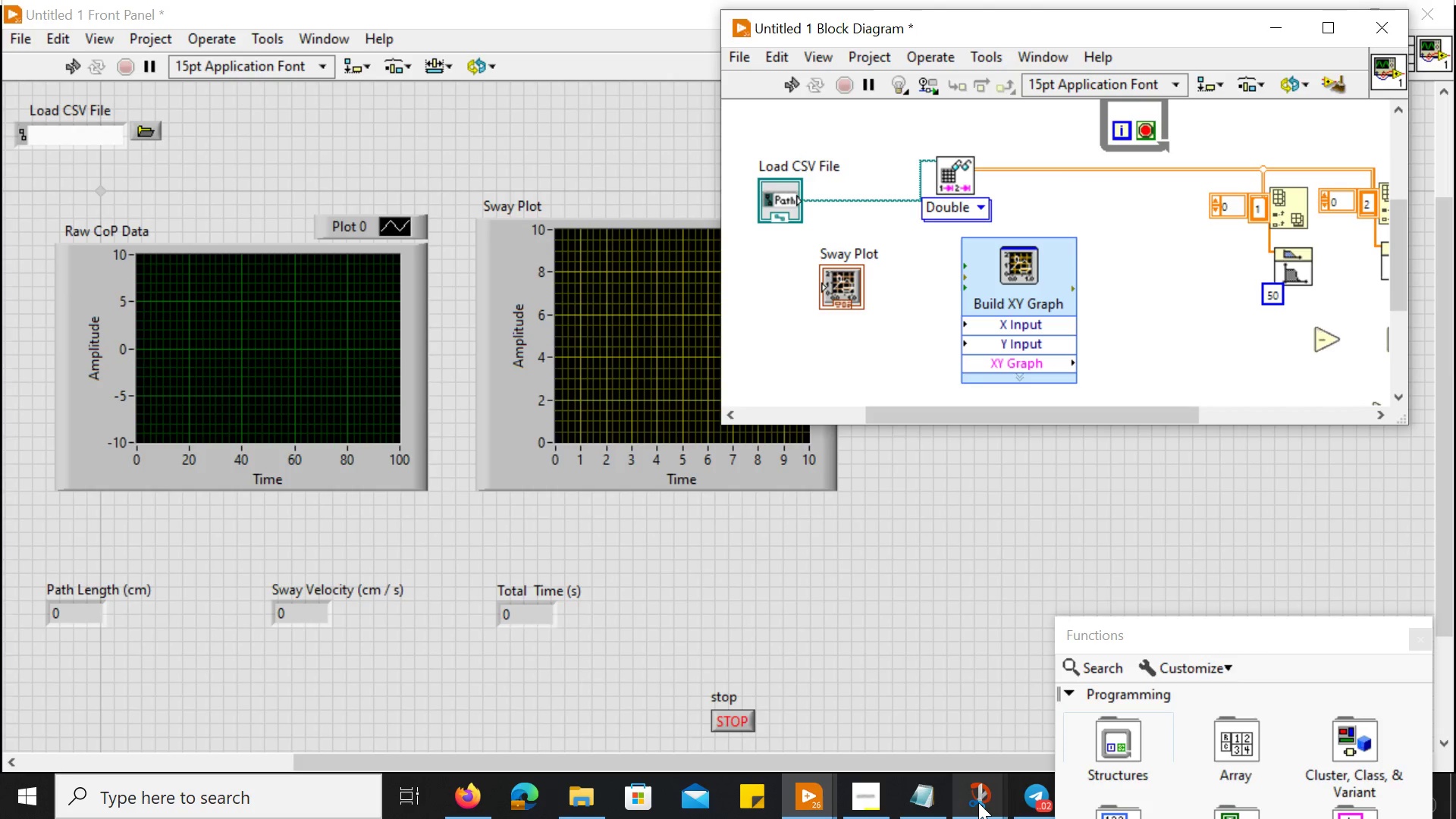 
left_click([978, 802])
 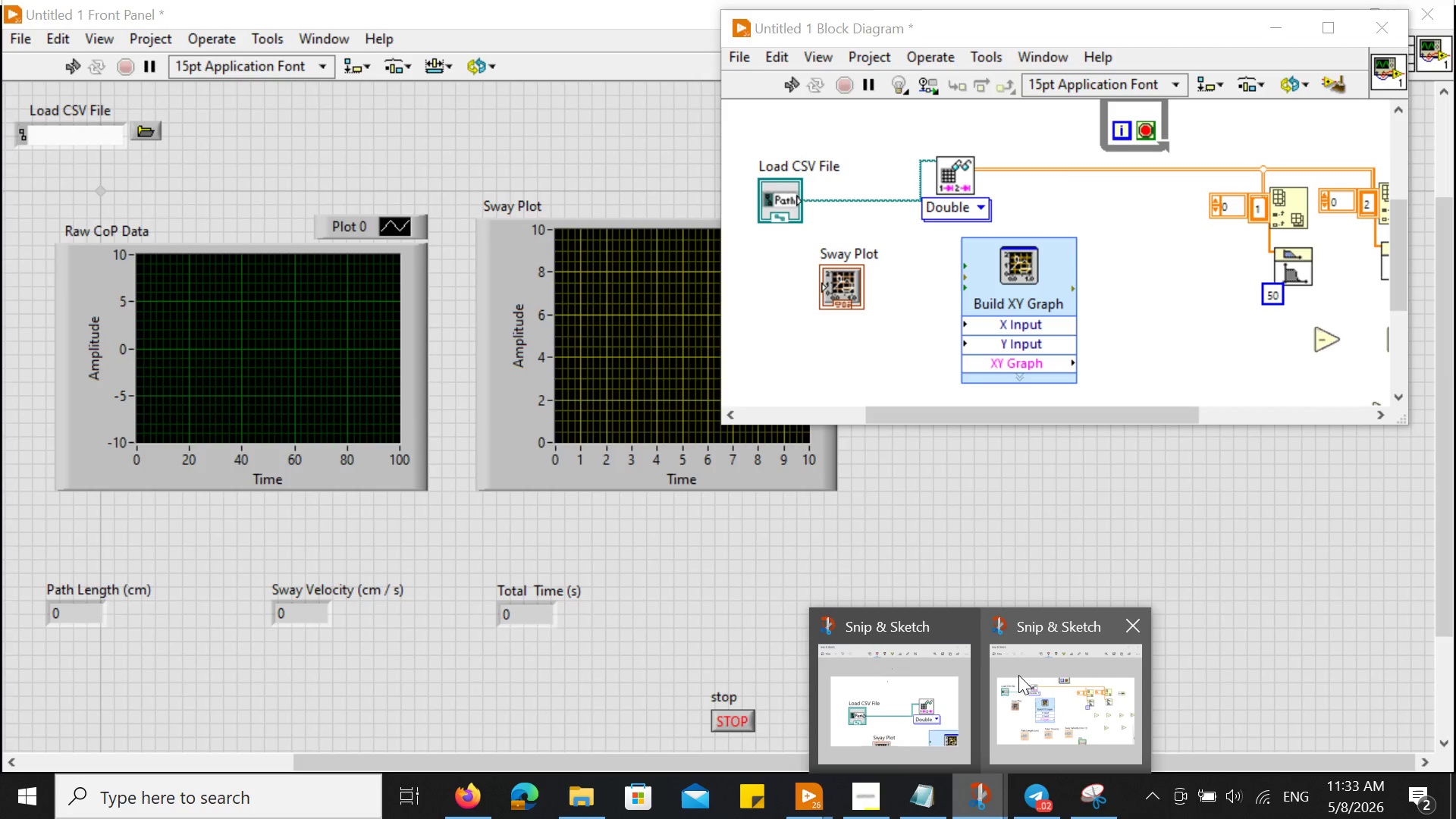 
left_click([1018, 673])
 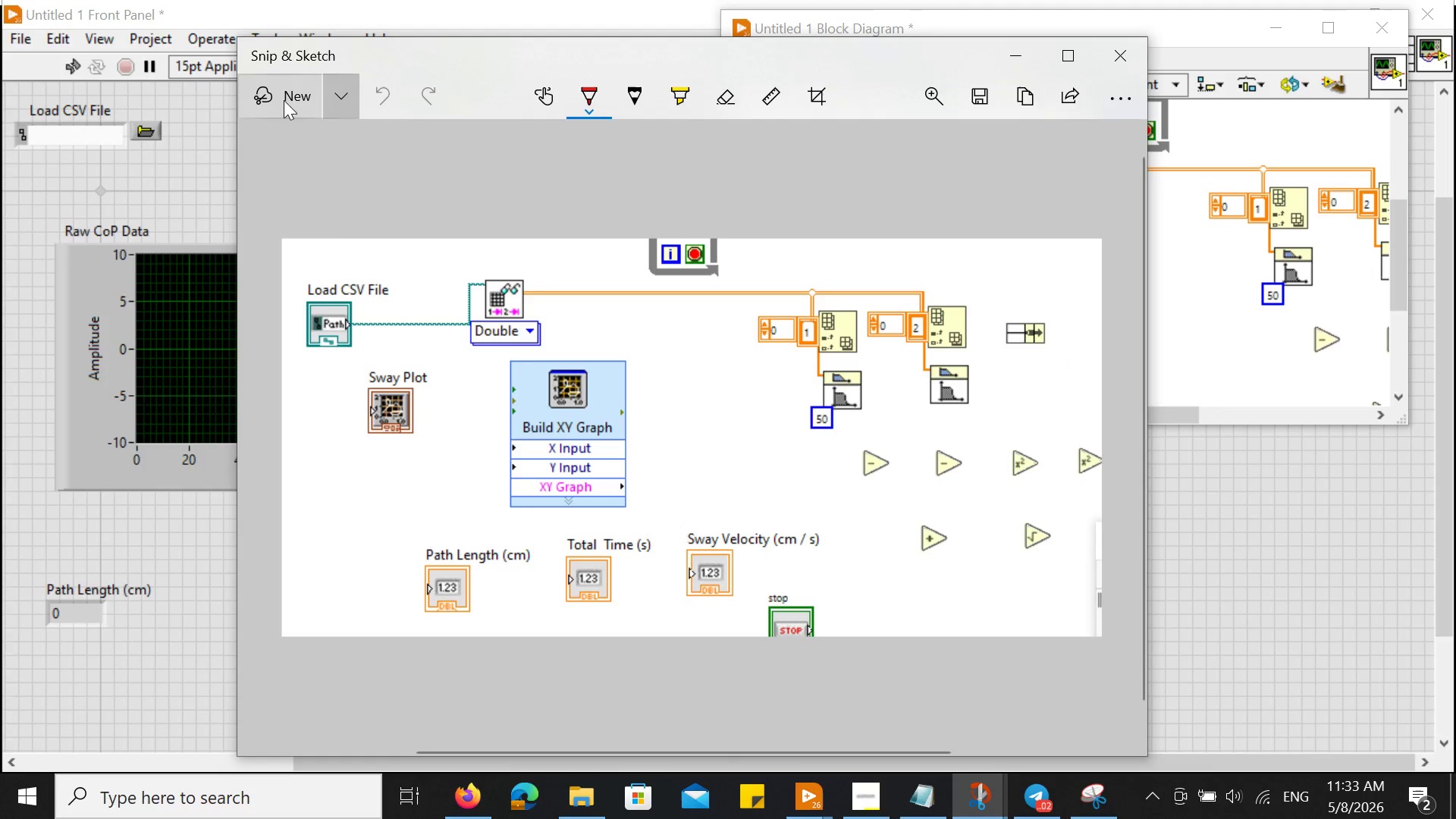 
left_click([275, 93])
 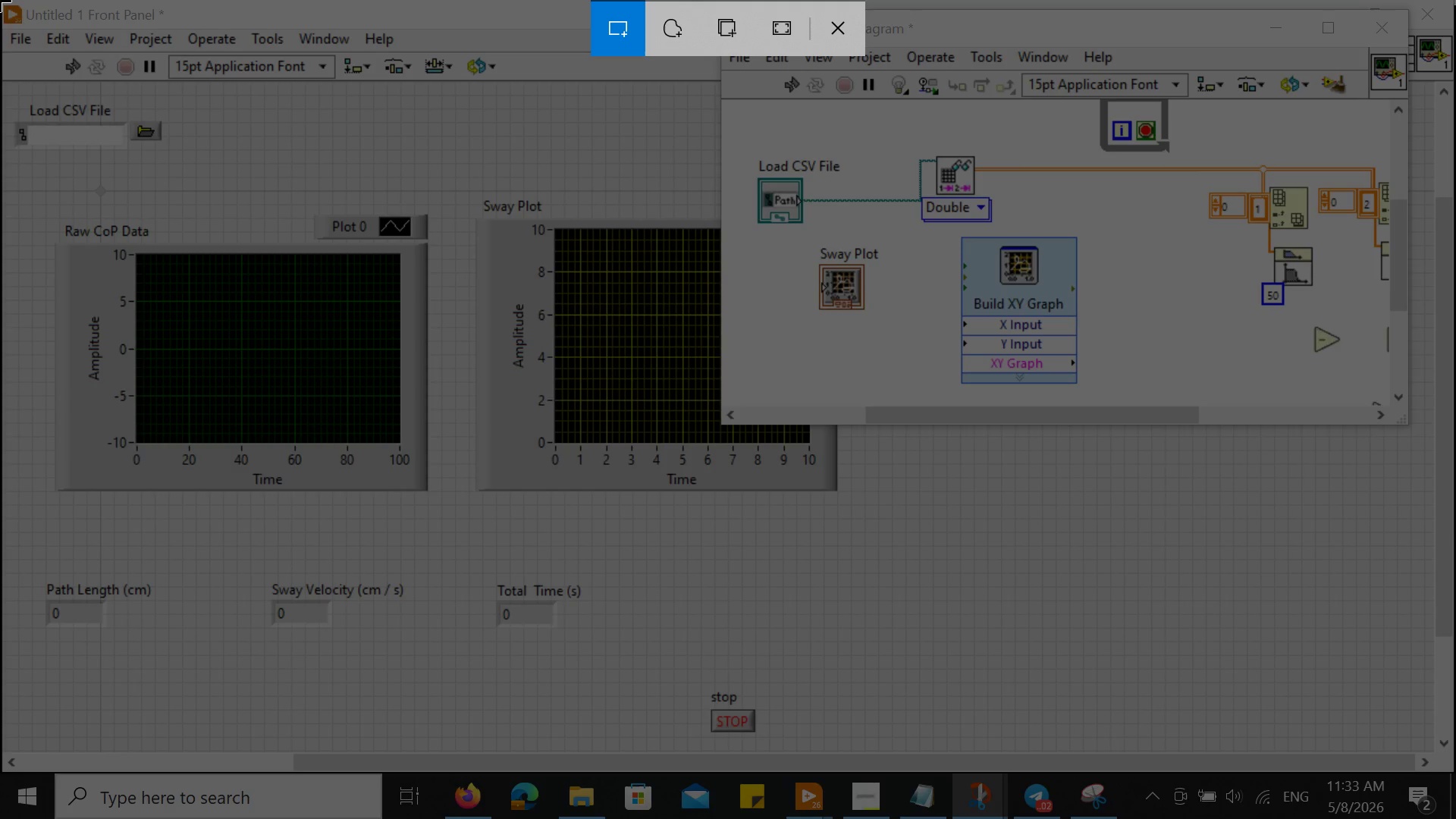 
wait(5.16)
 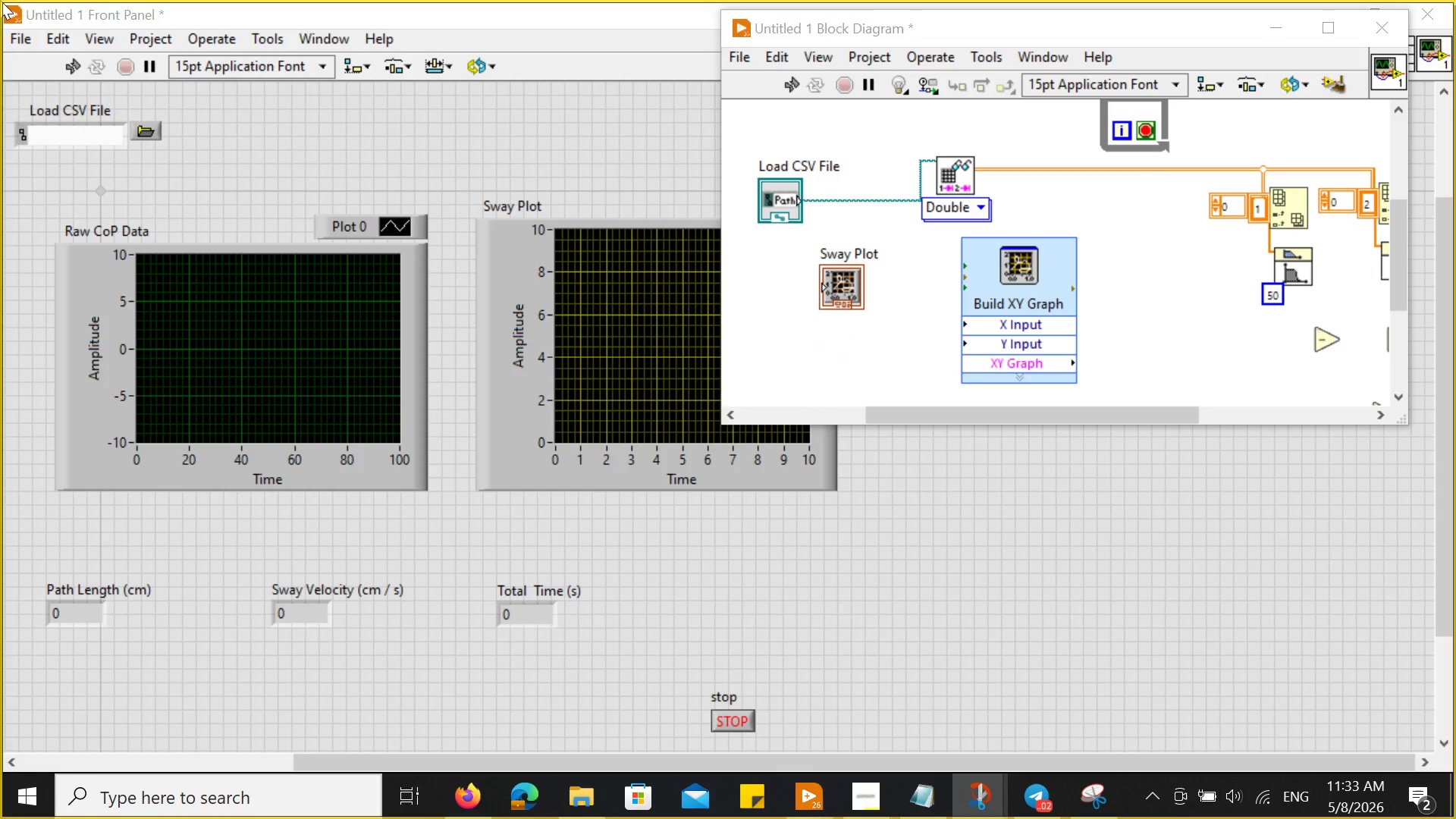 
left_click_drag(start_coordinate=[1, 0], to_coordinate=[1409, 752])
 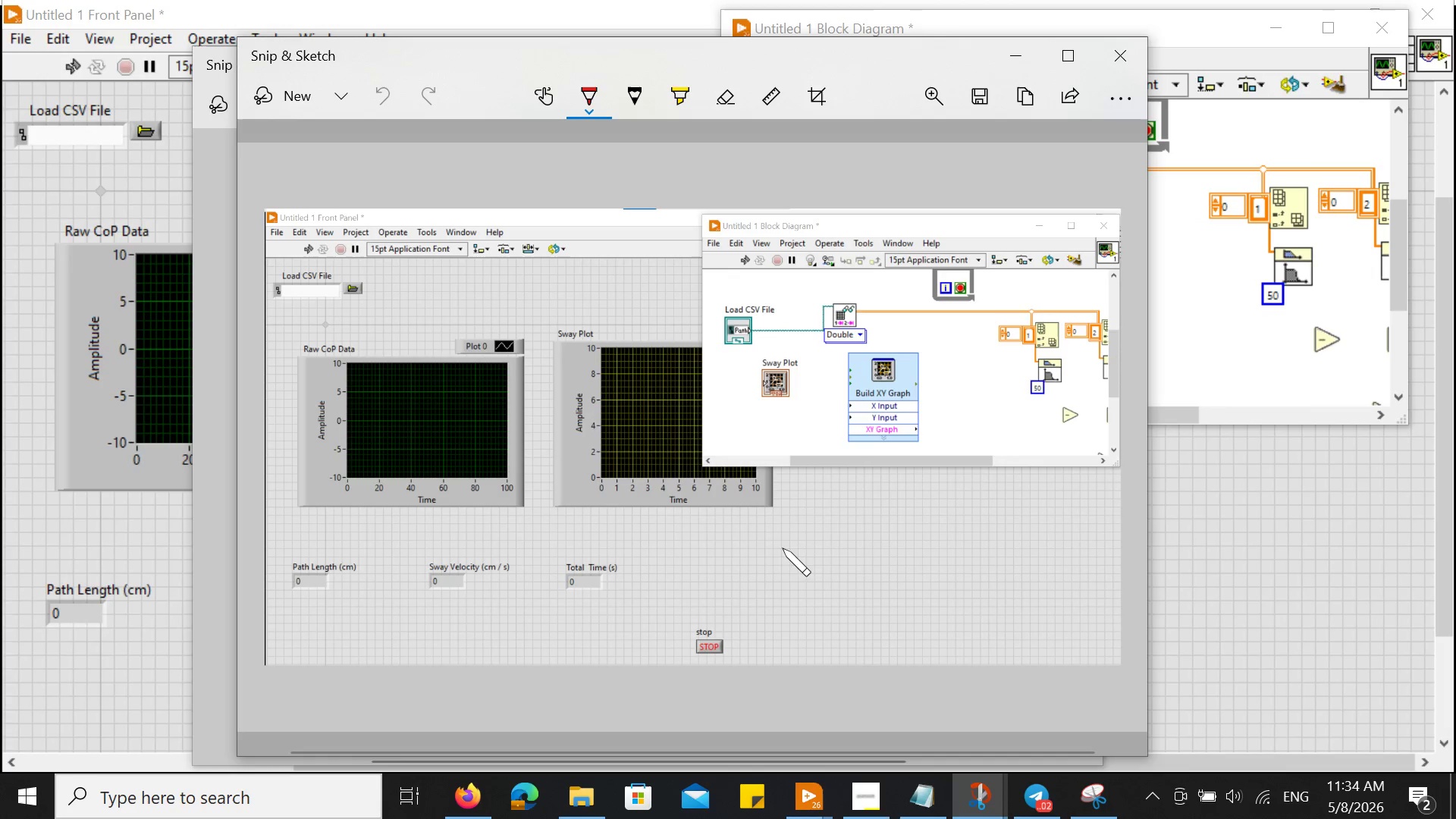 
right_click([739, 527])
 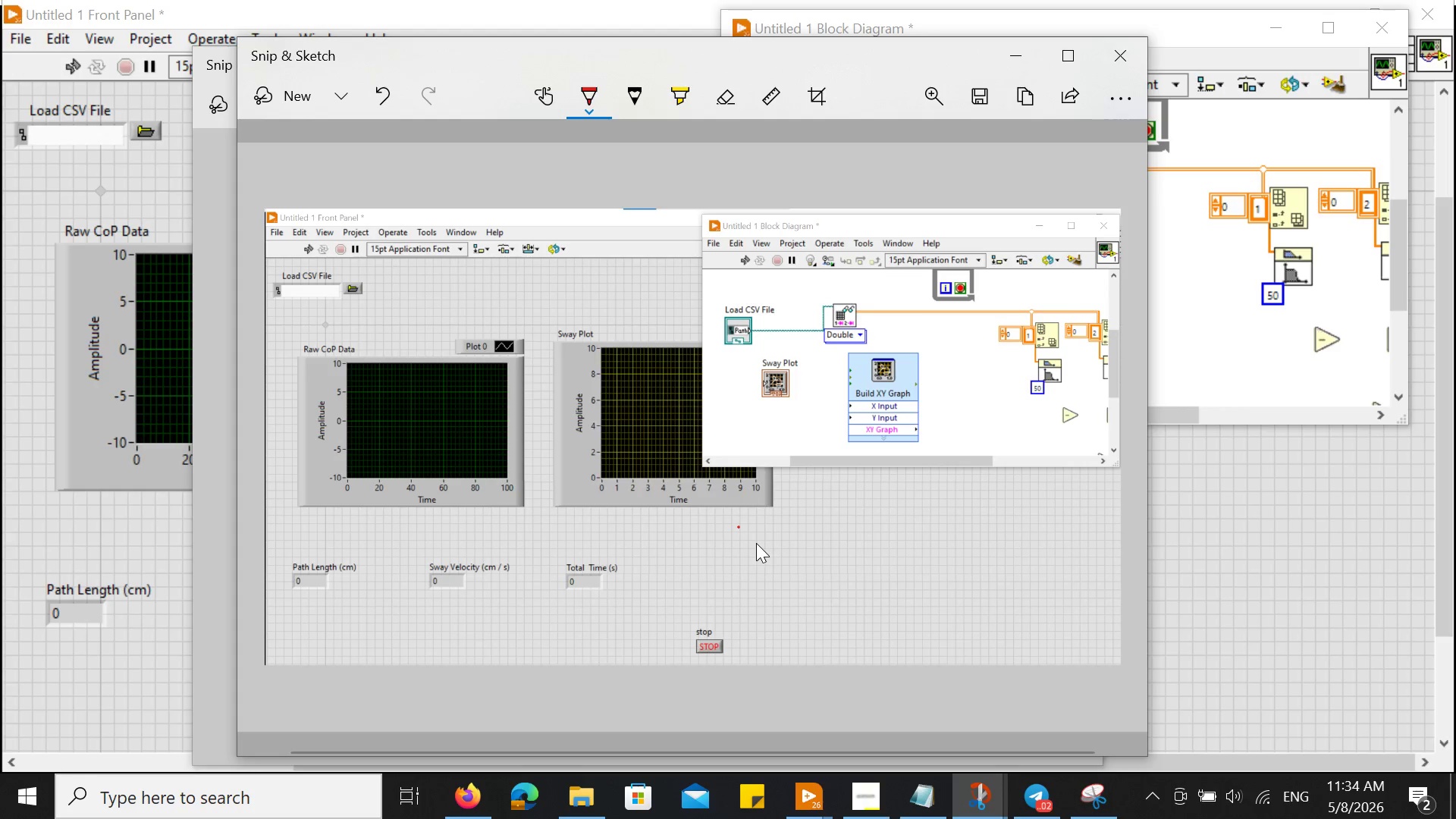 
right_click([756, 543])
 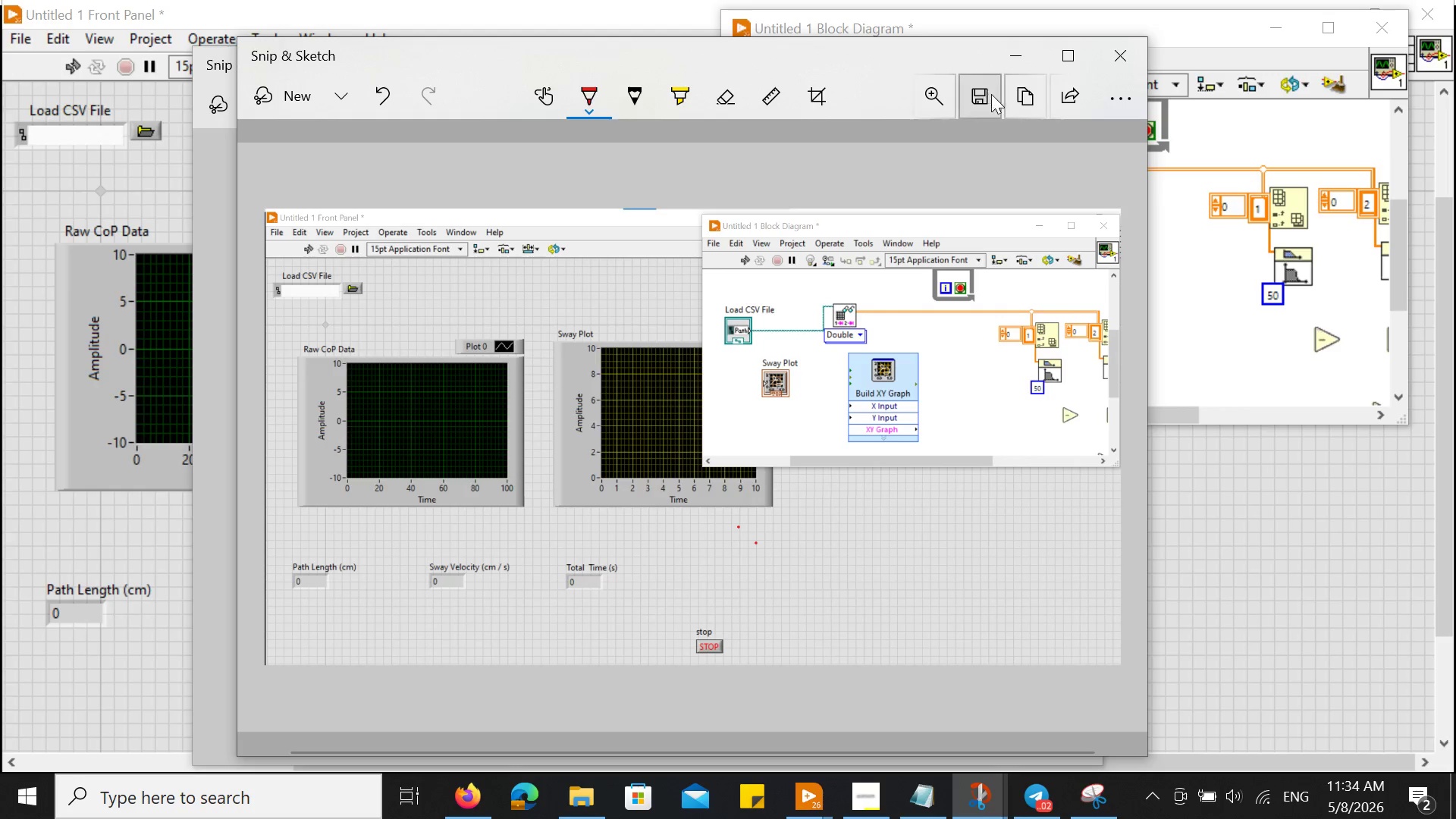 
left_click([1016, 105])
 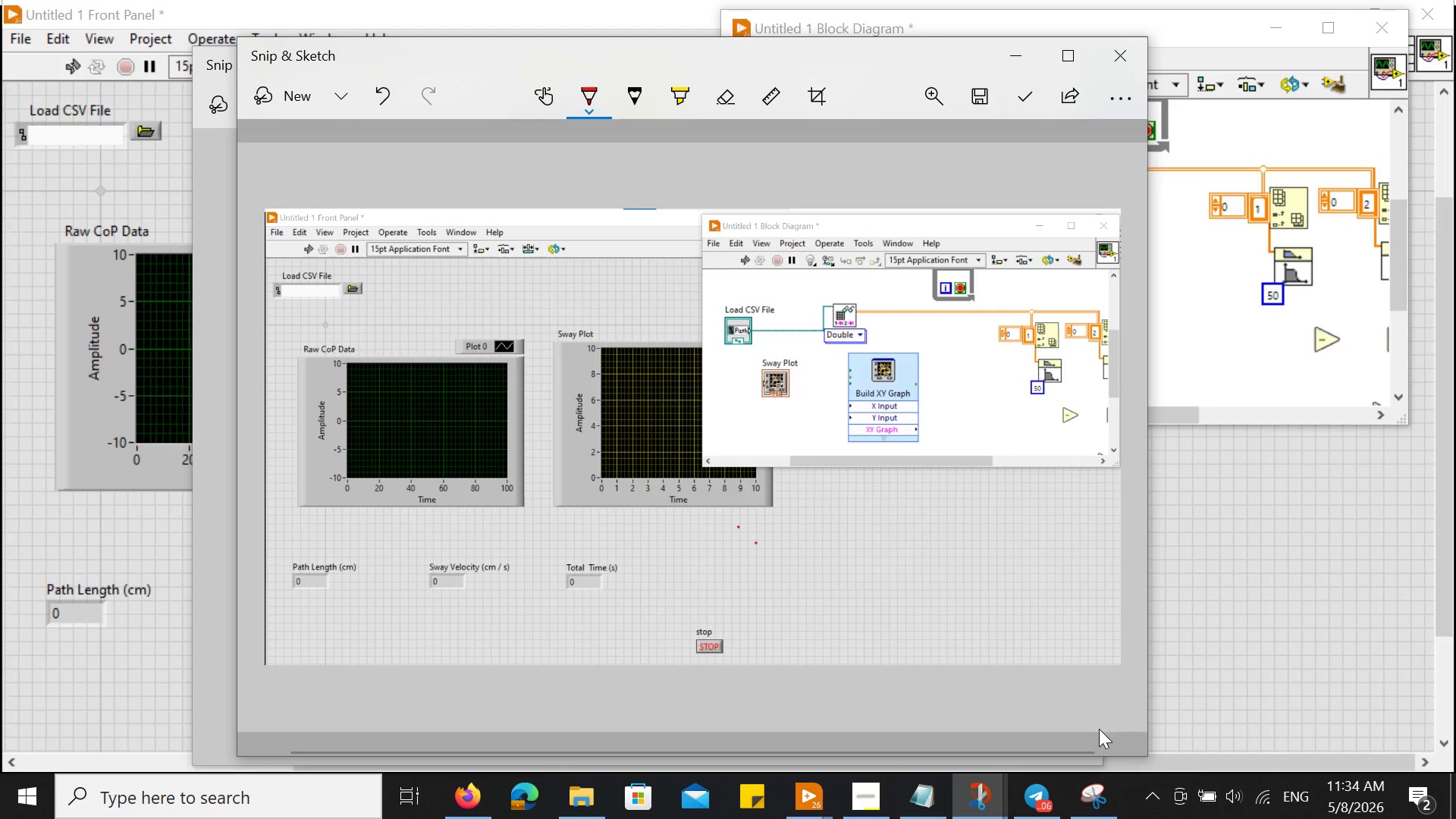 
left_click([1039, 789])
 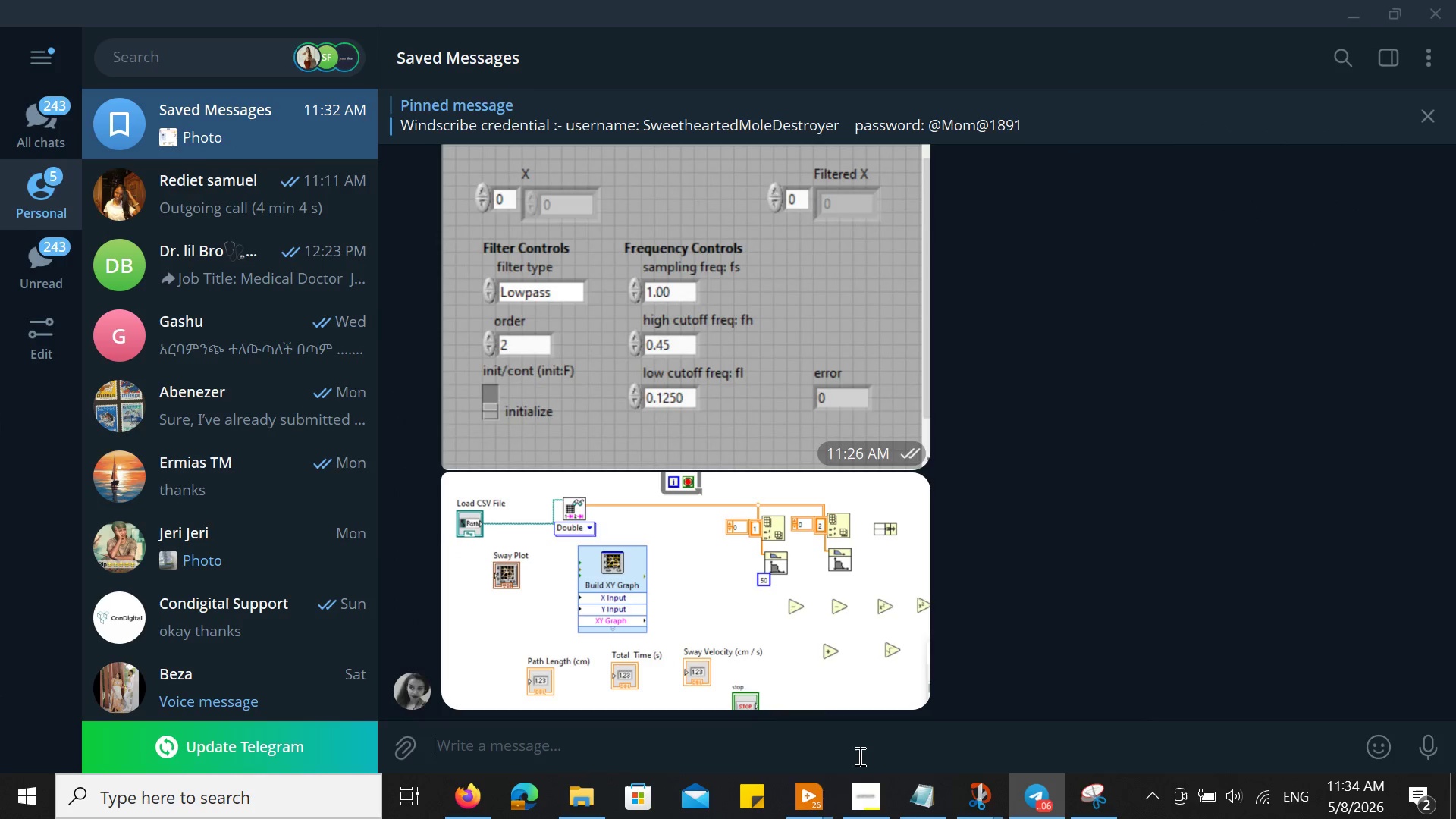 
left_click([854, 746])
 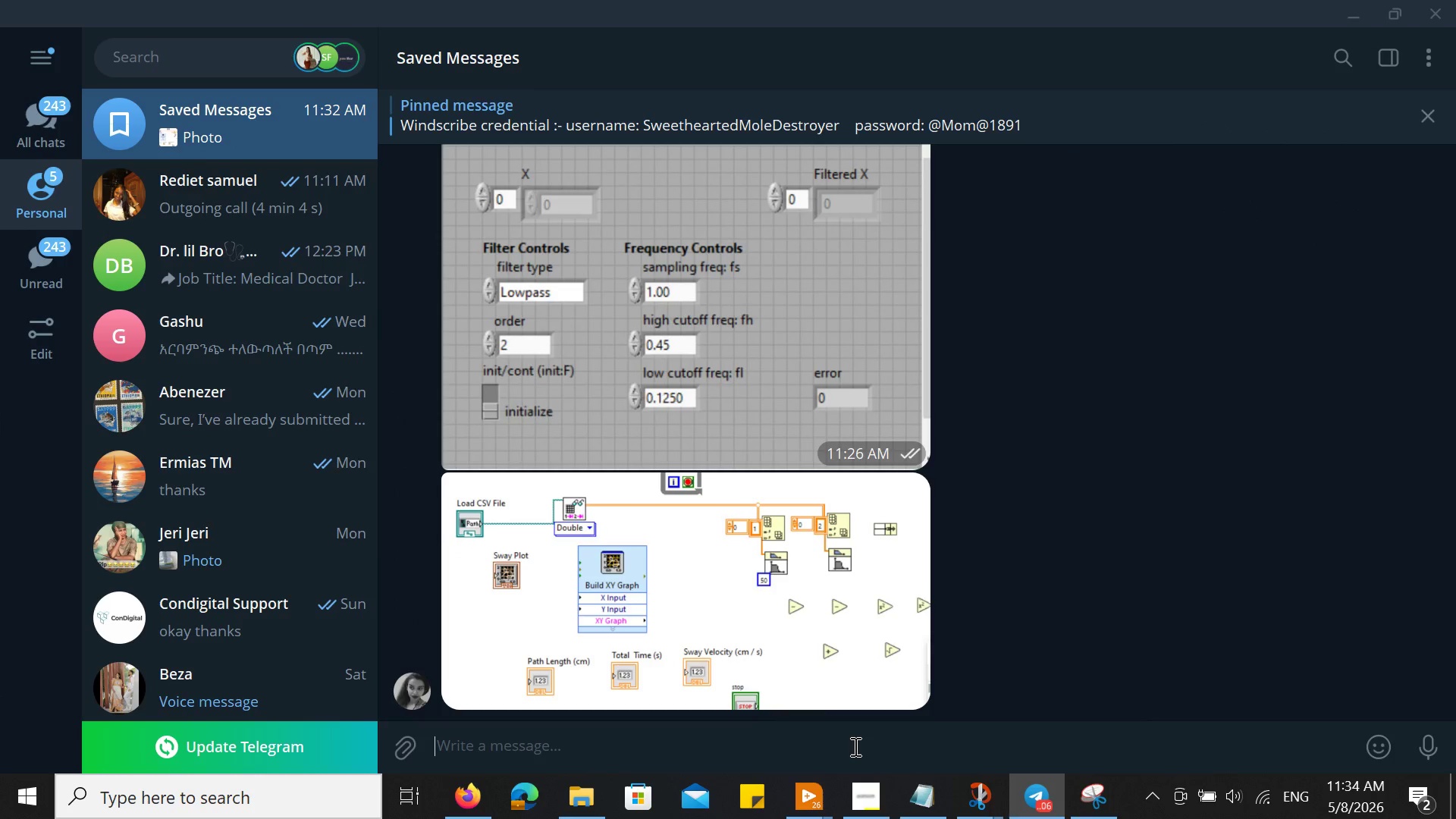 
key(Control+ControlLeft)
 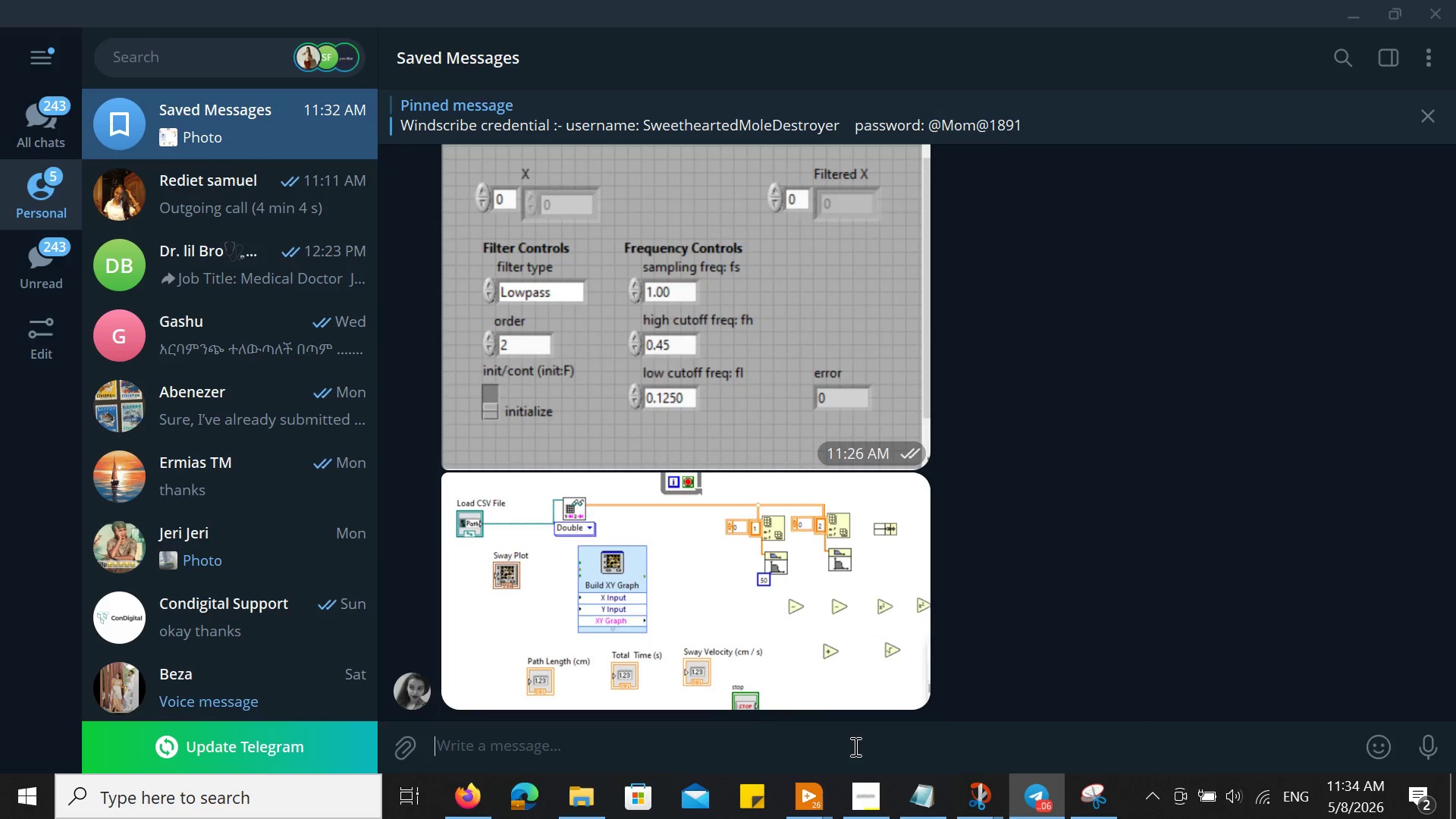 
key(Control+V)
 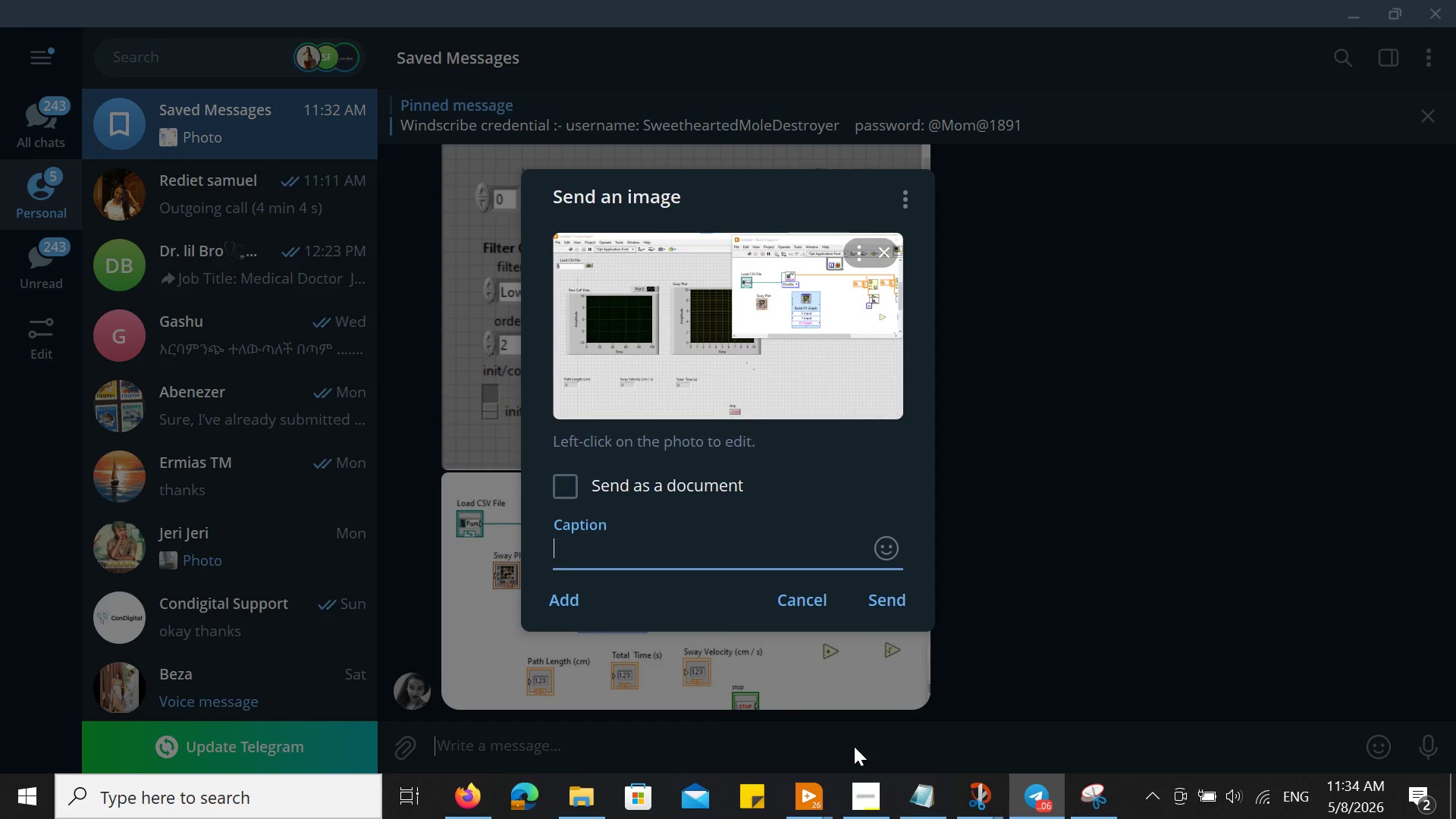 
key(Control+Enter)
 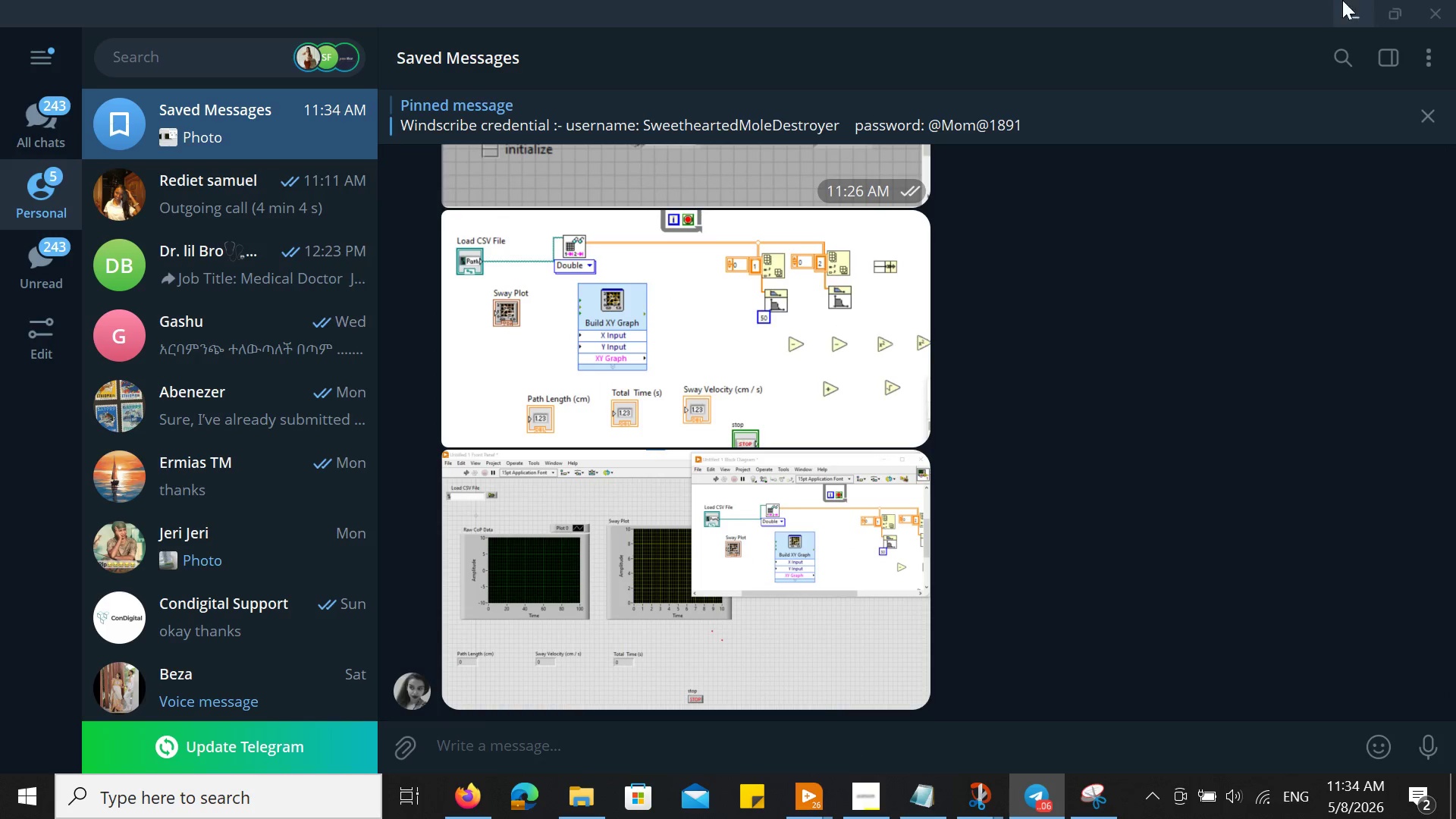 
left_click([1341, 0])
 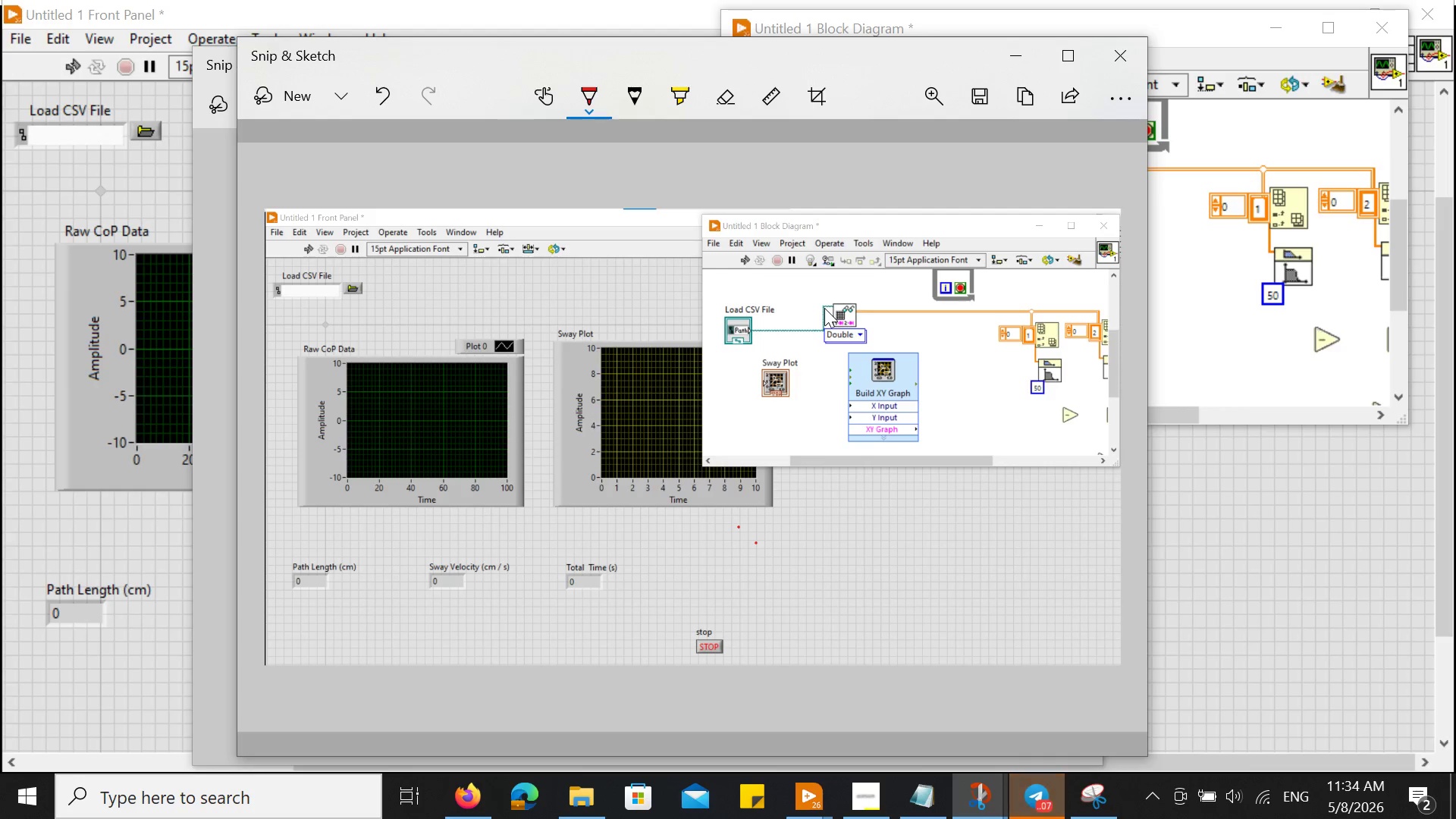 
wait(36.97)
 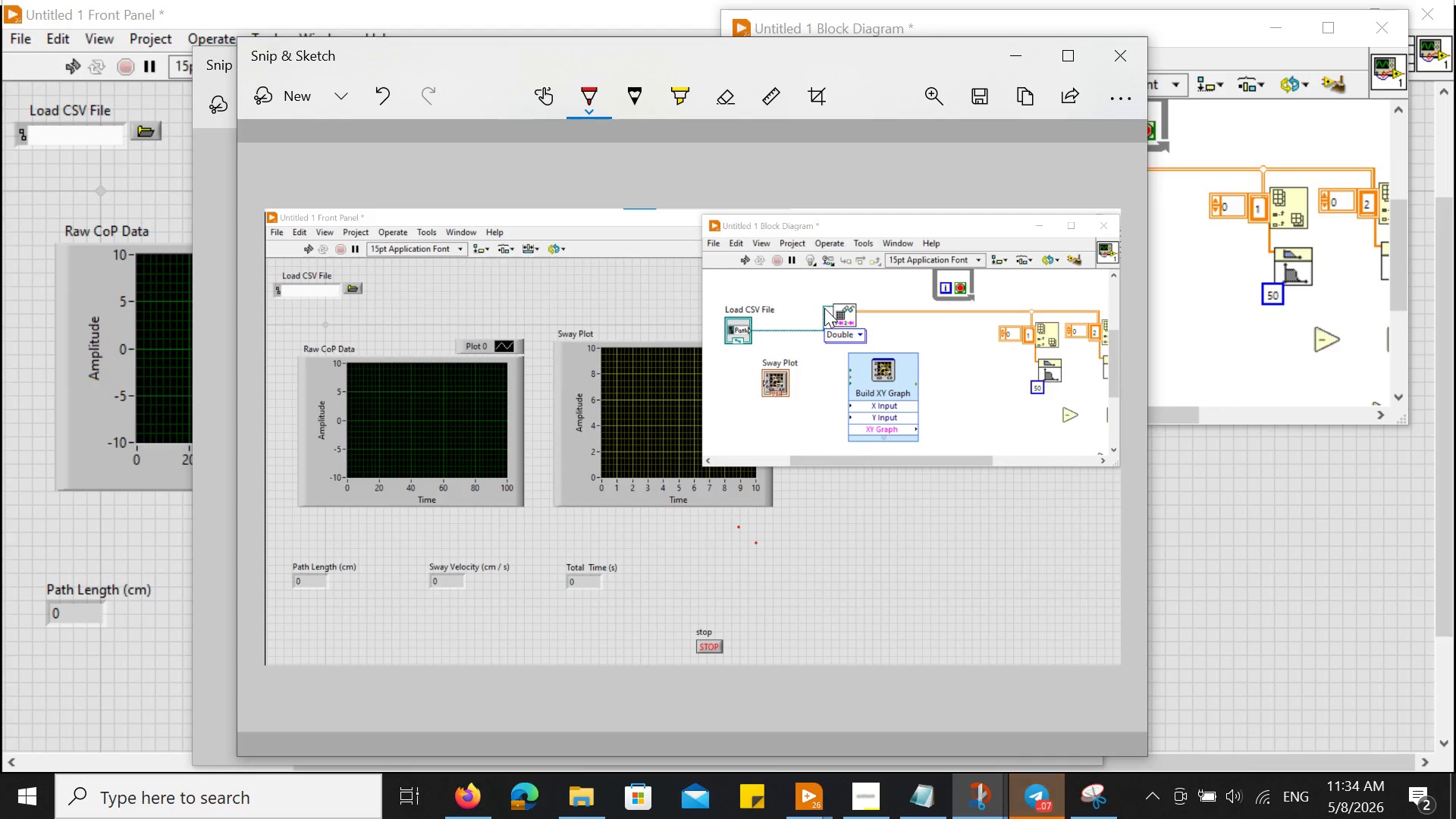 
left_click([1267, 483])
 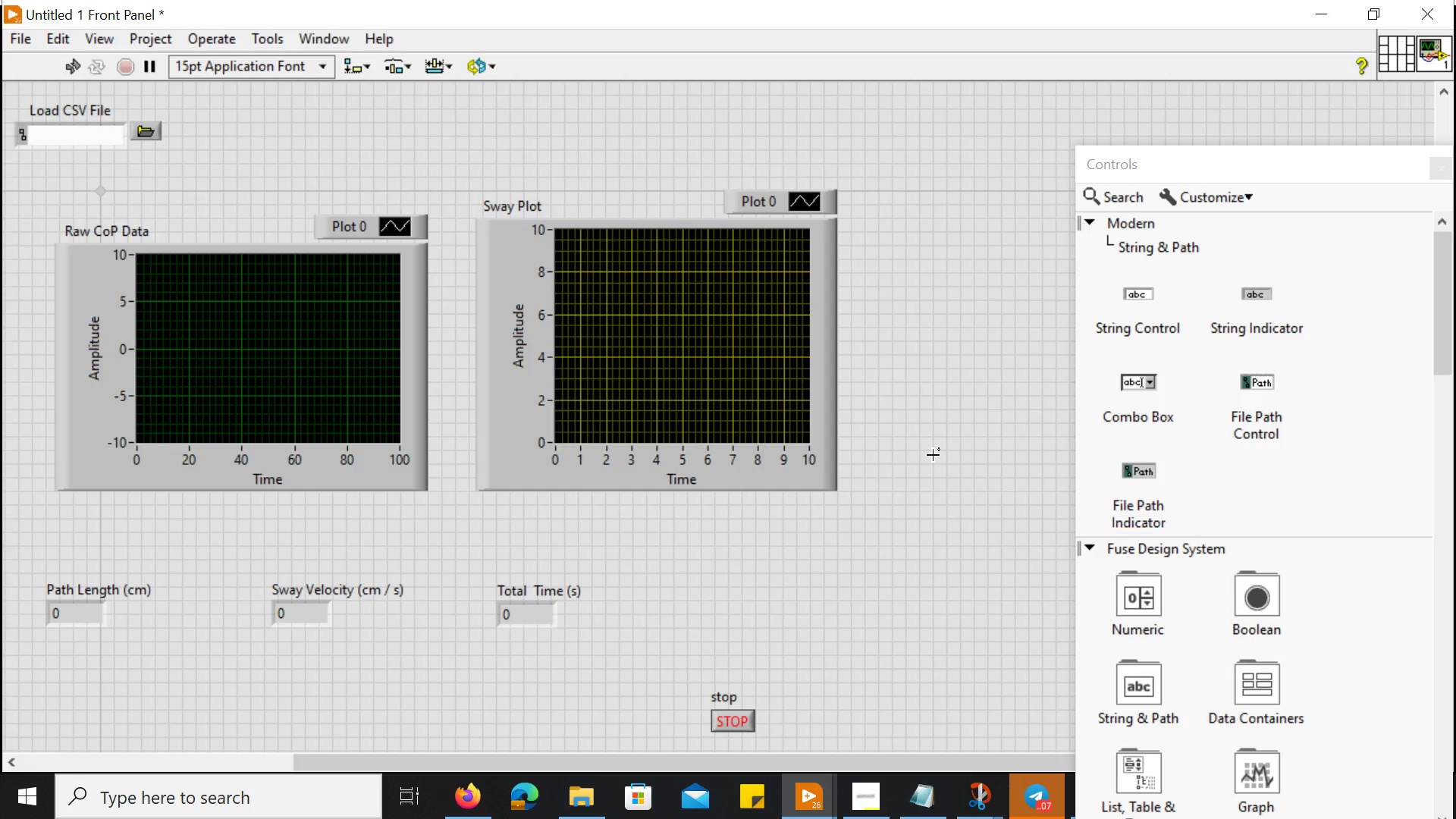 
left_click([930, 452])
 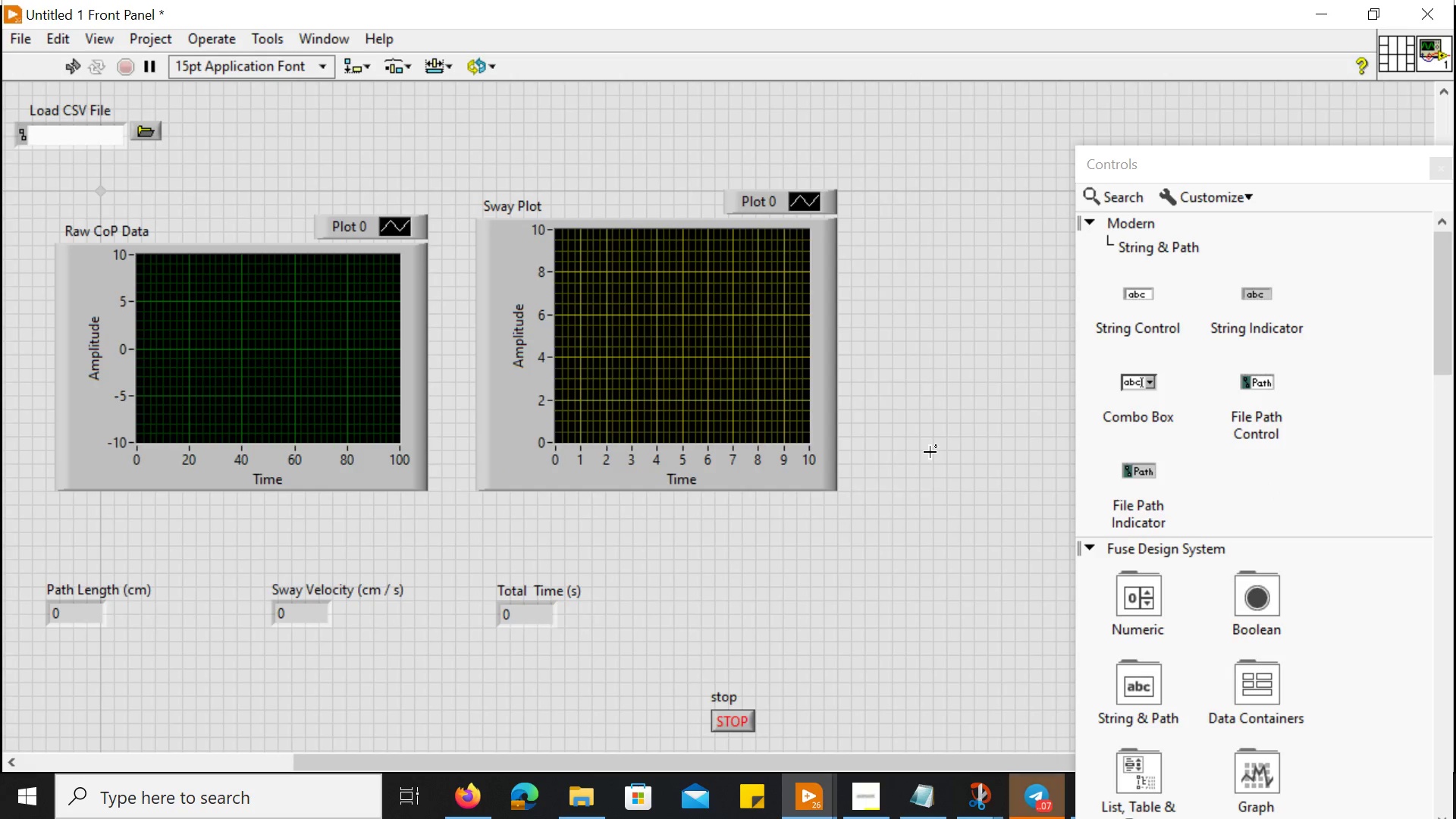 
key(Control+E)
 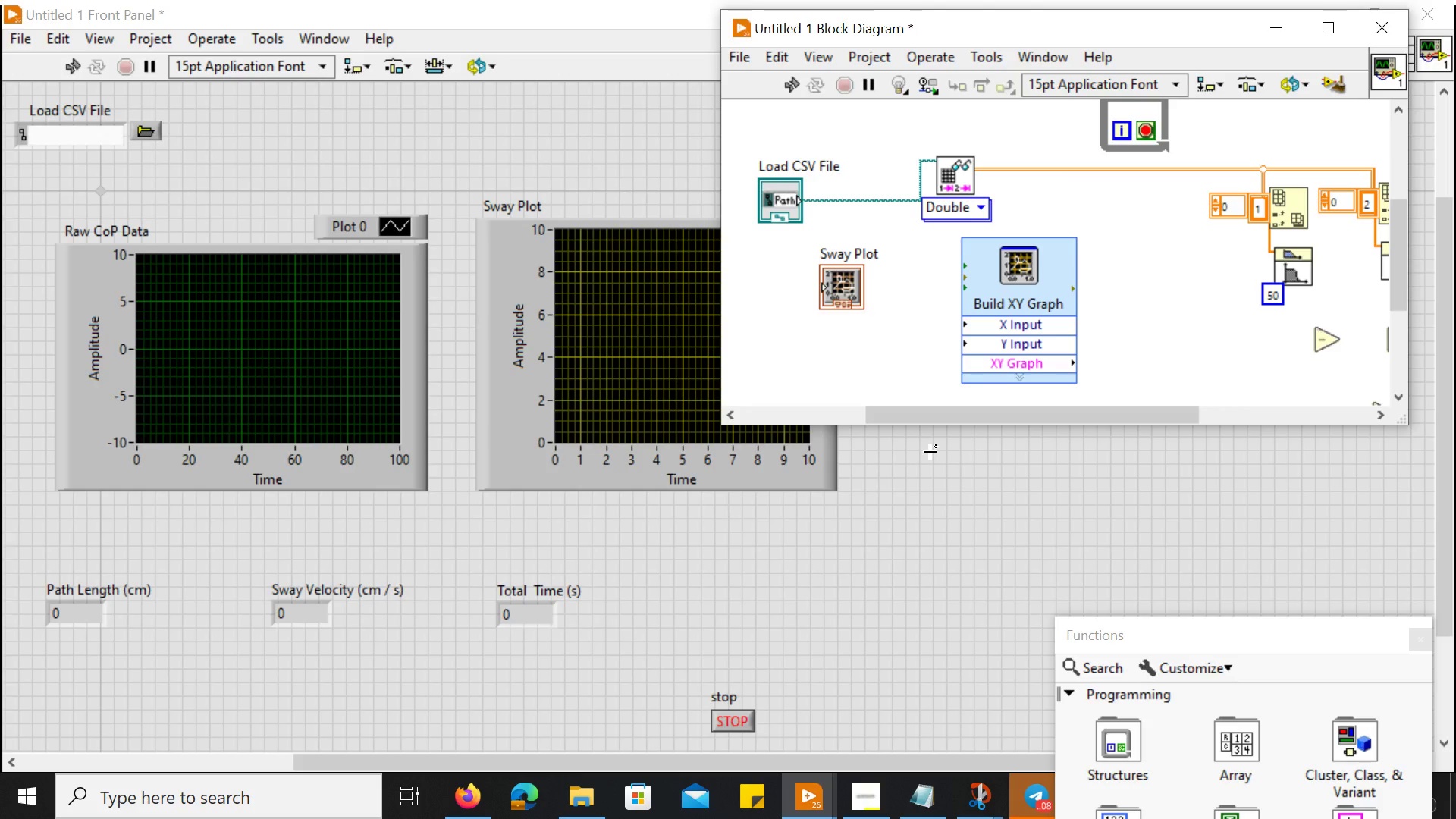 
wait(36.69)
 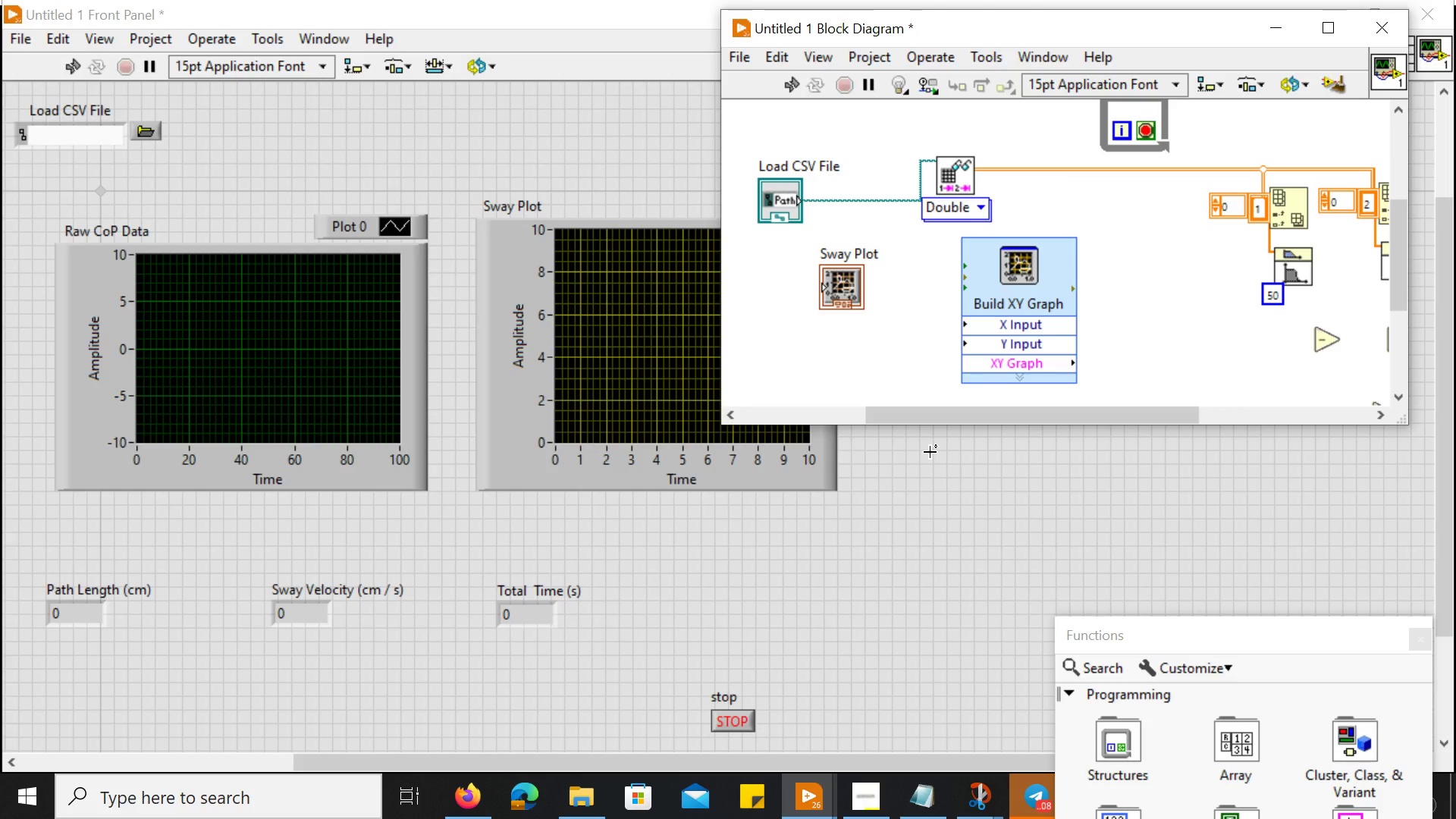 
hold_key(key=ControlLeft, duration=0.31)
 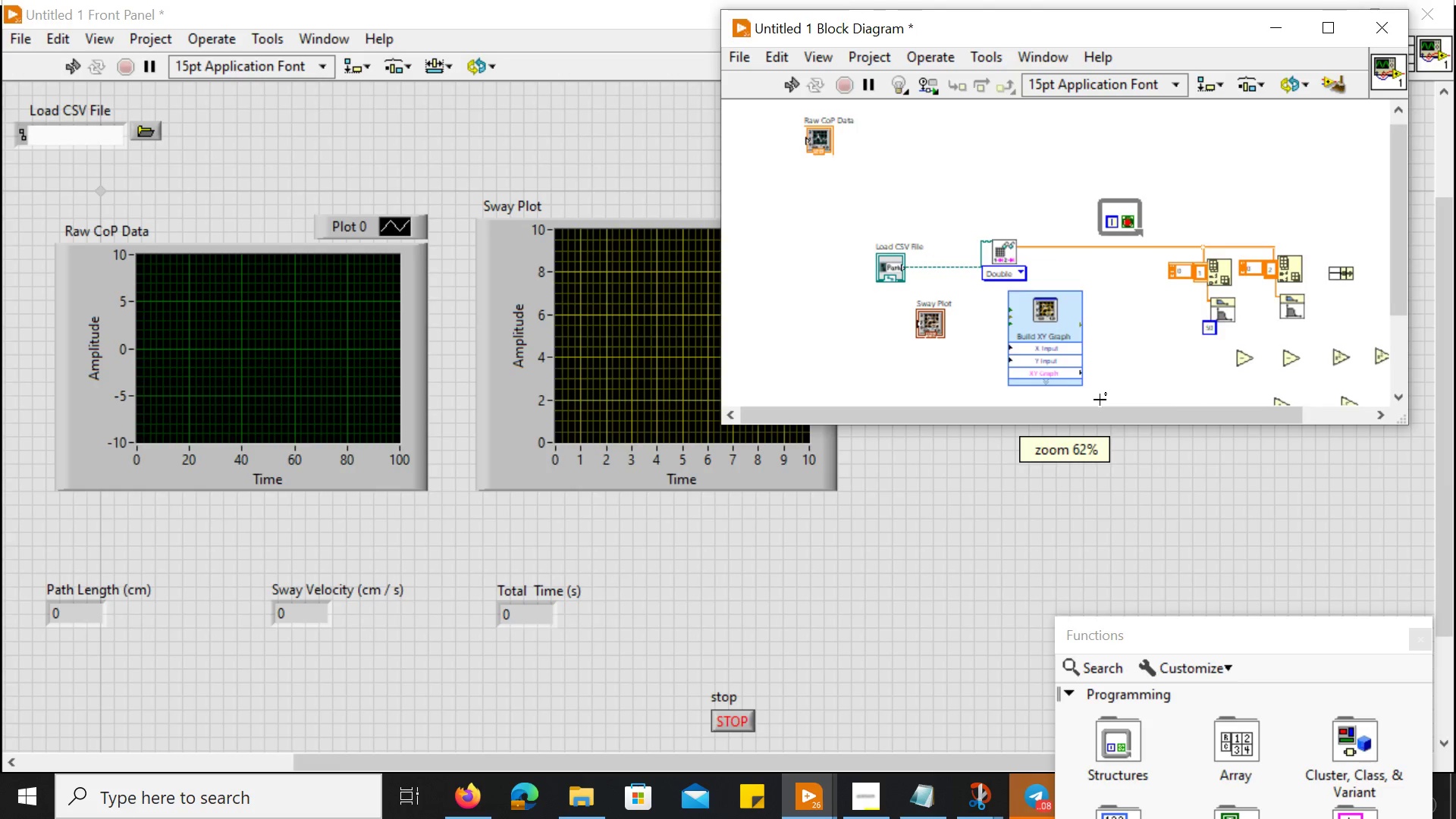 
key(Control+ControlLeft)
 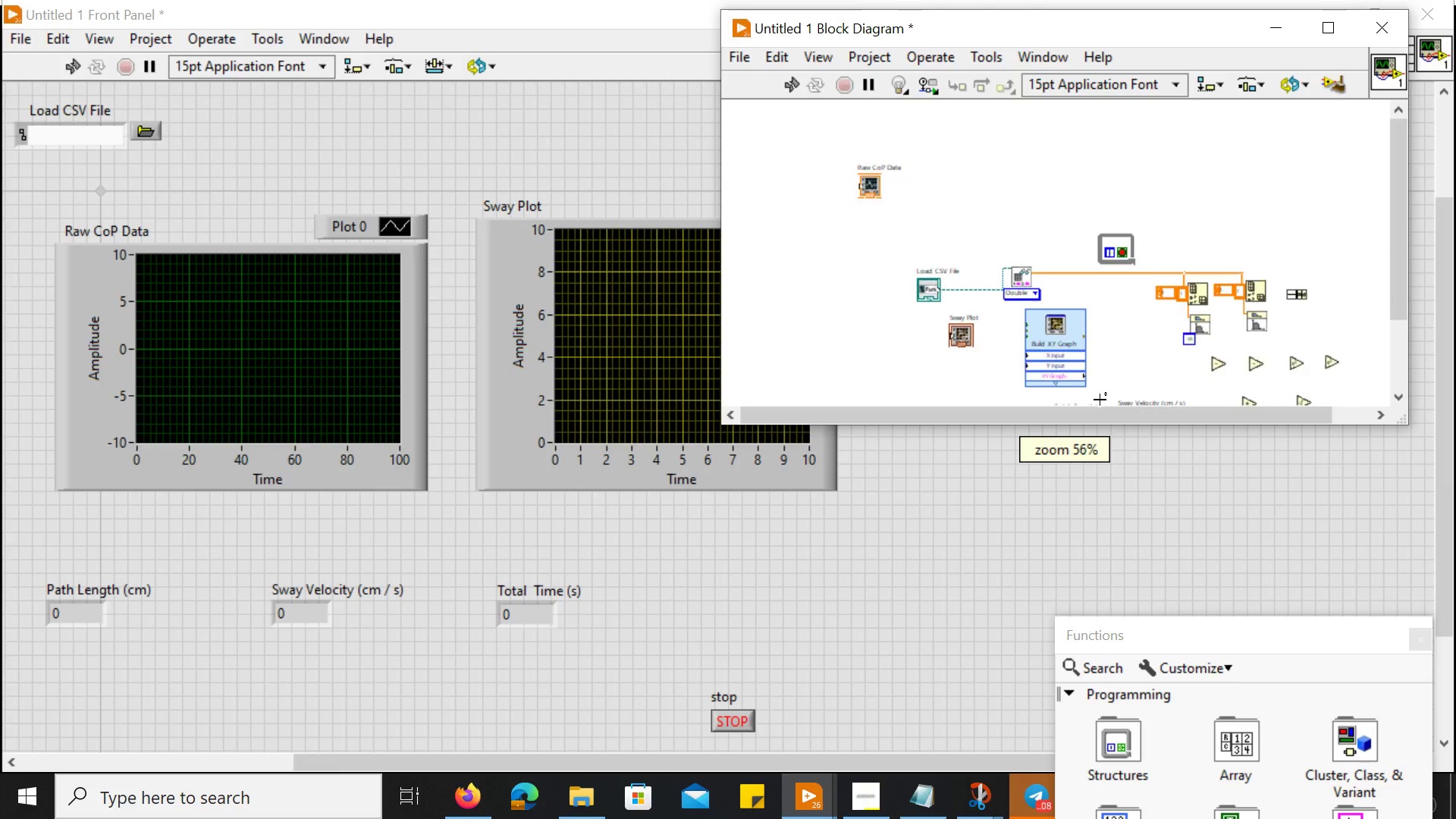 
key(Control+ControlLeft)
 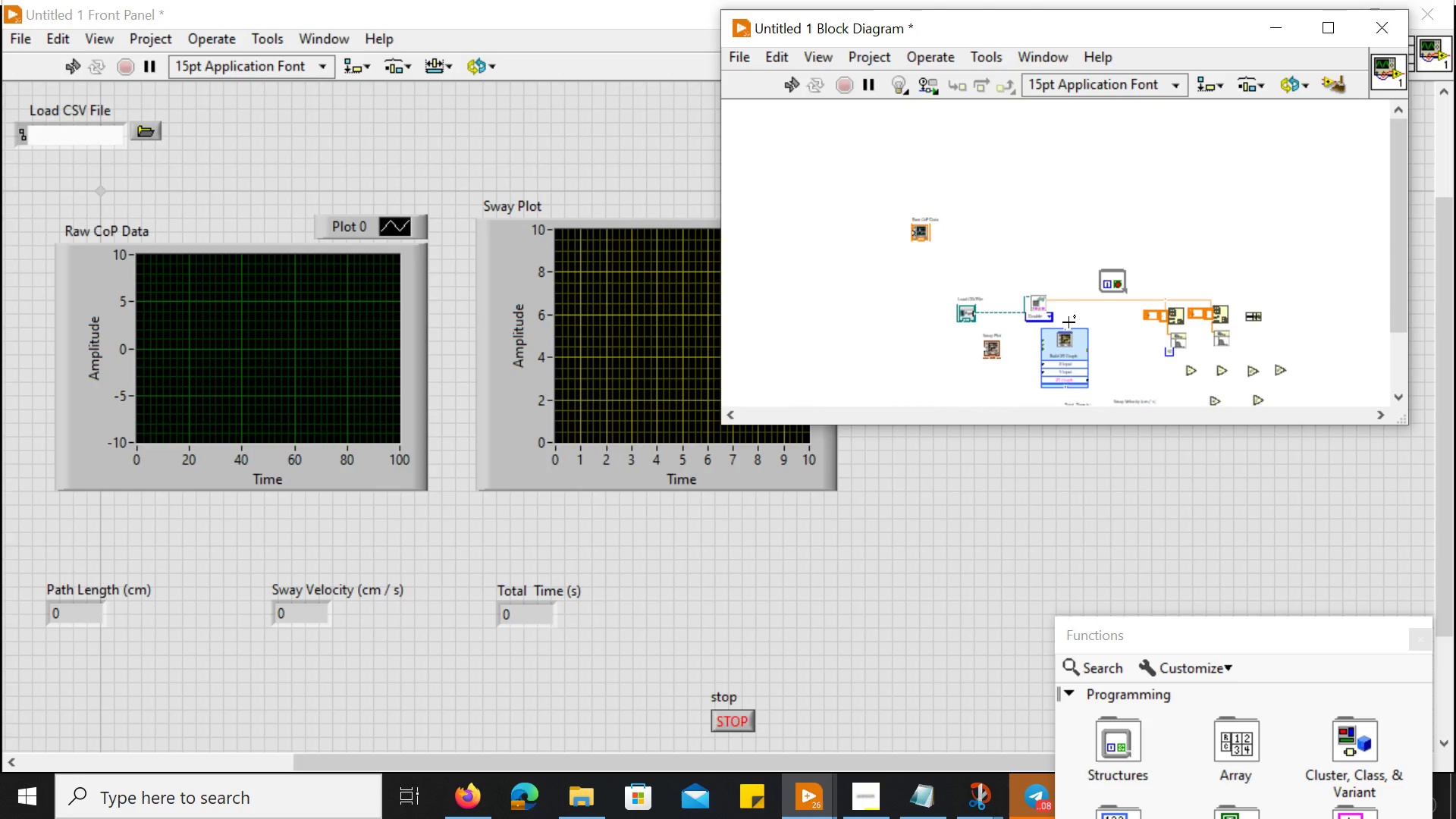 
scroll: coordinate [1068, 322], scroll_direction: down, amount: 14.0
 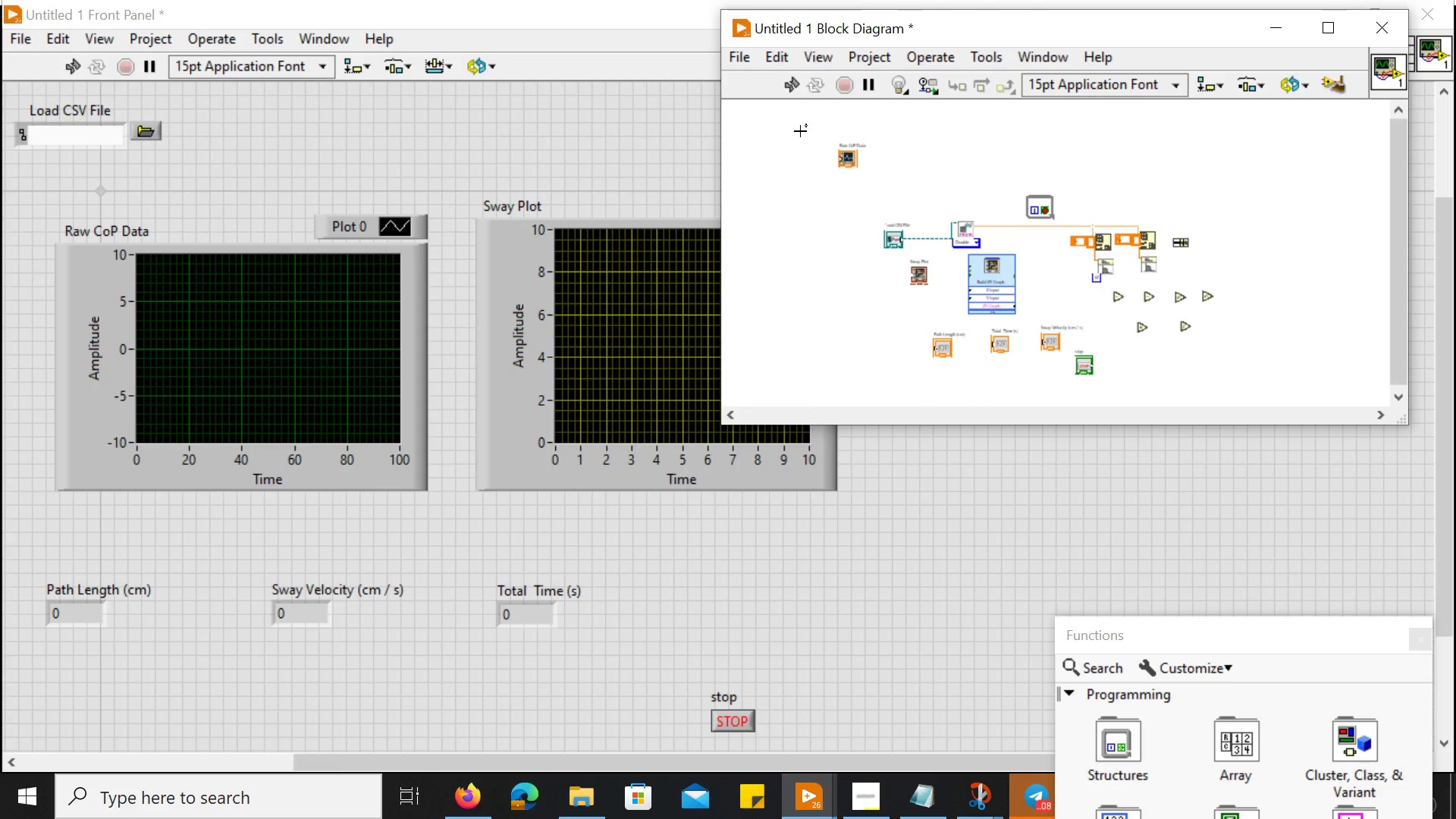 
left_click_drag(start_coordinate=[800, 130], to_coordinate=[1307, 475])
 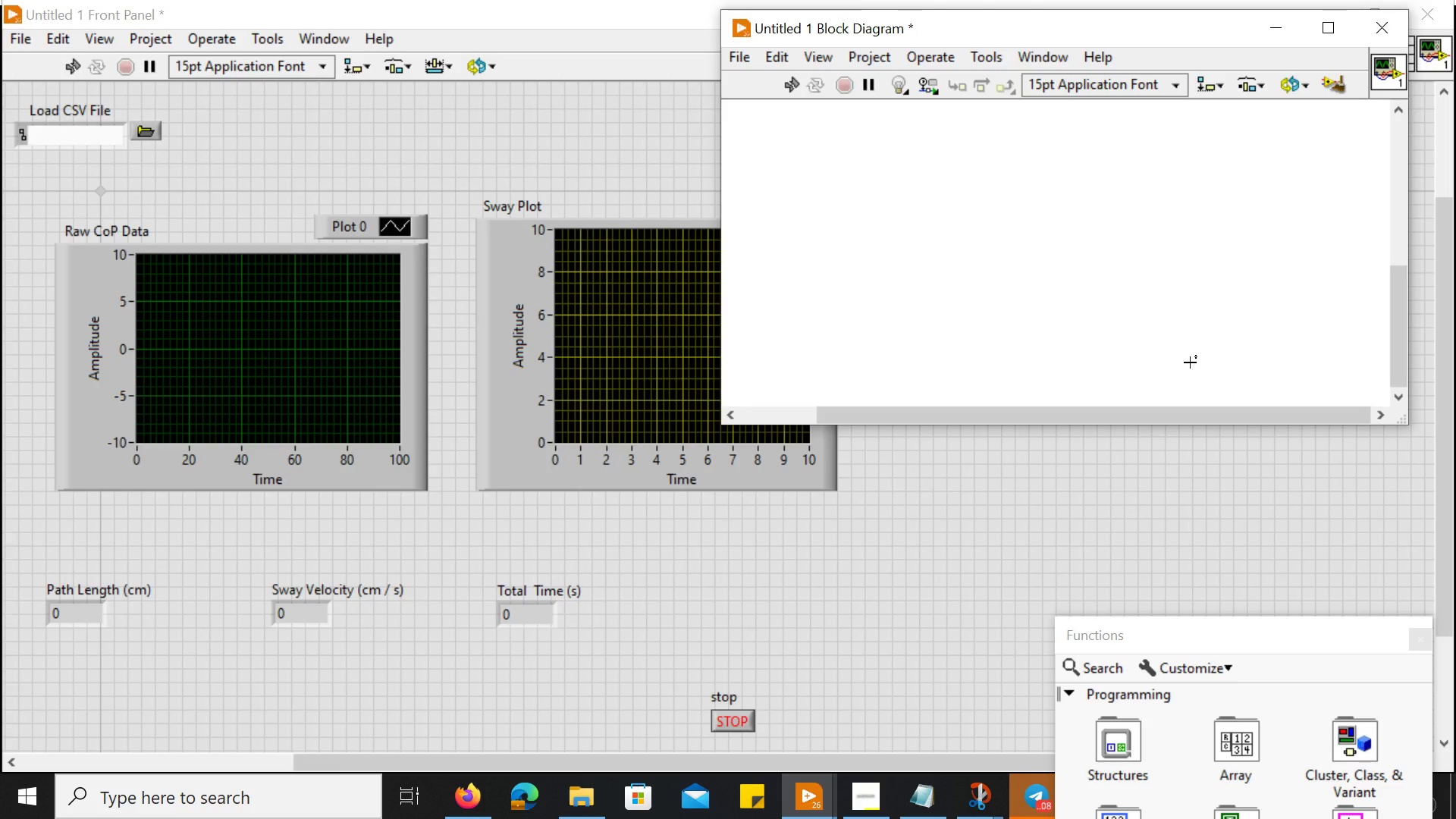 
scroll: coordinate [1190, 362], scroll_direction: up, amount: 14.0
 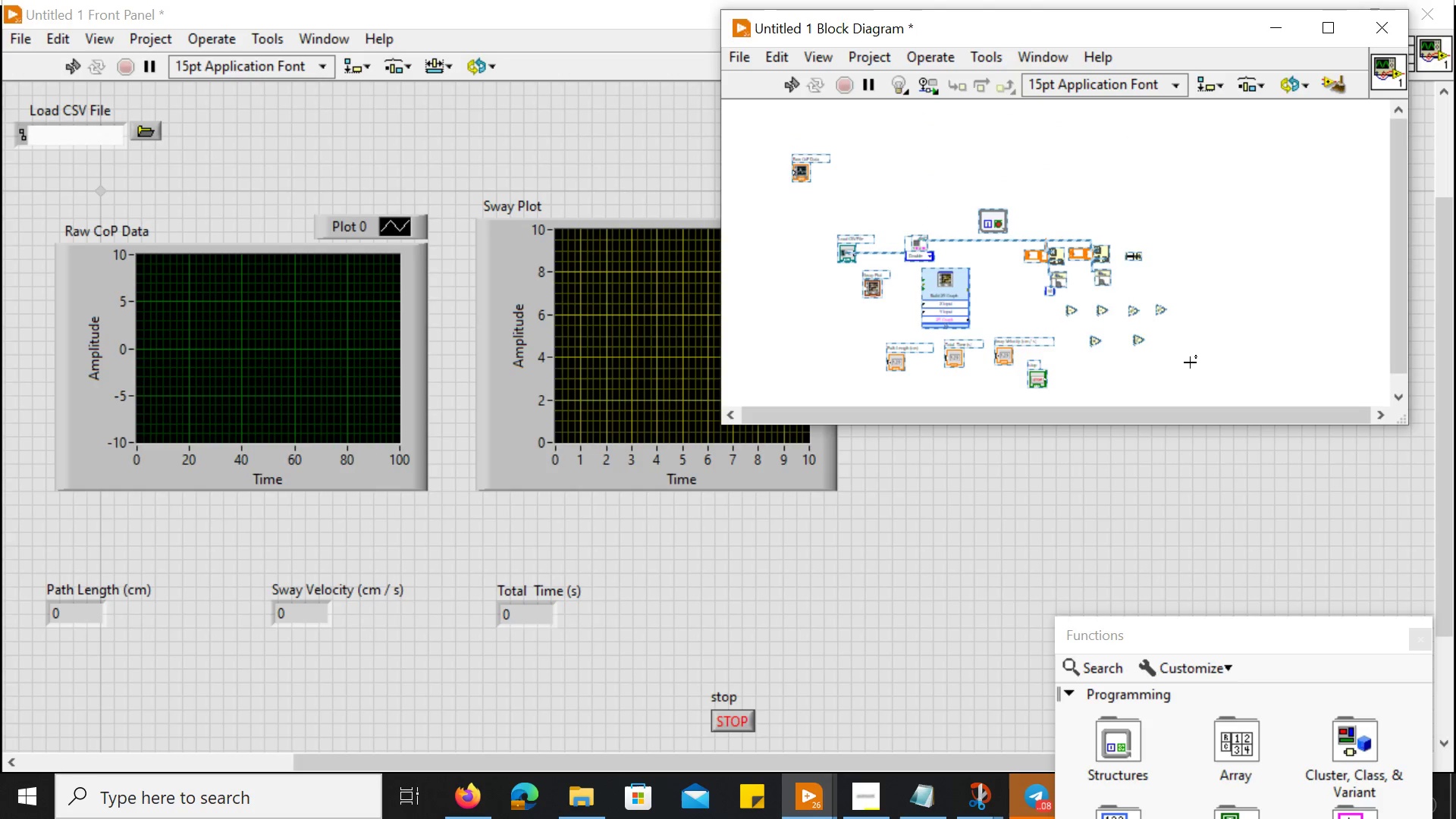 
key(Enter)
 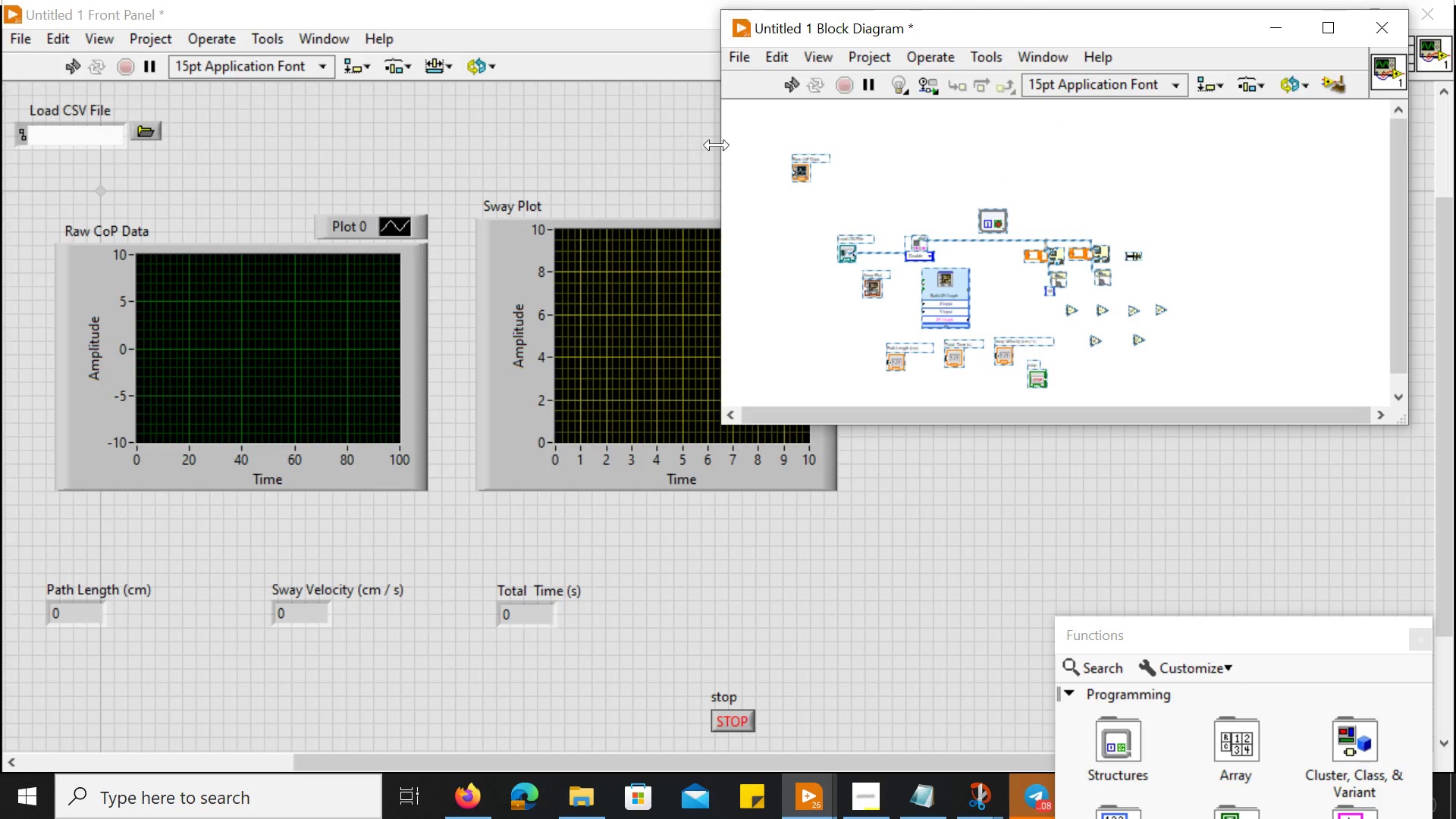 
left_click([778, 143])
 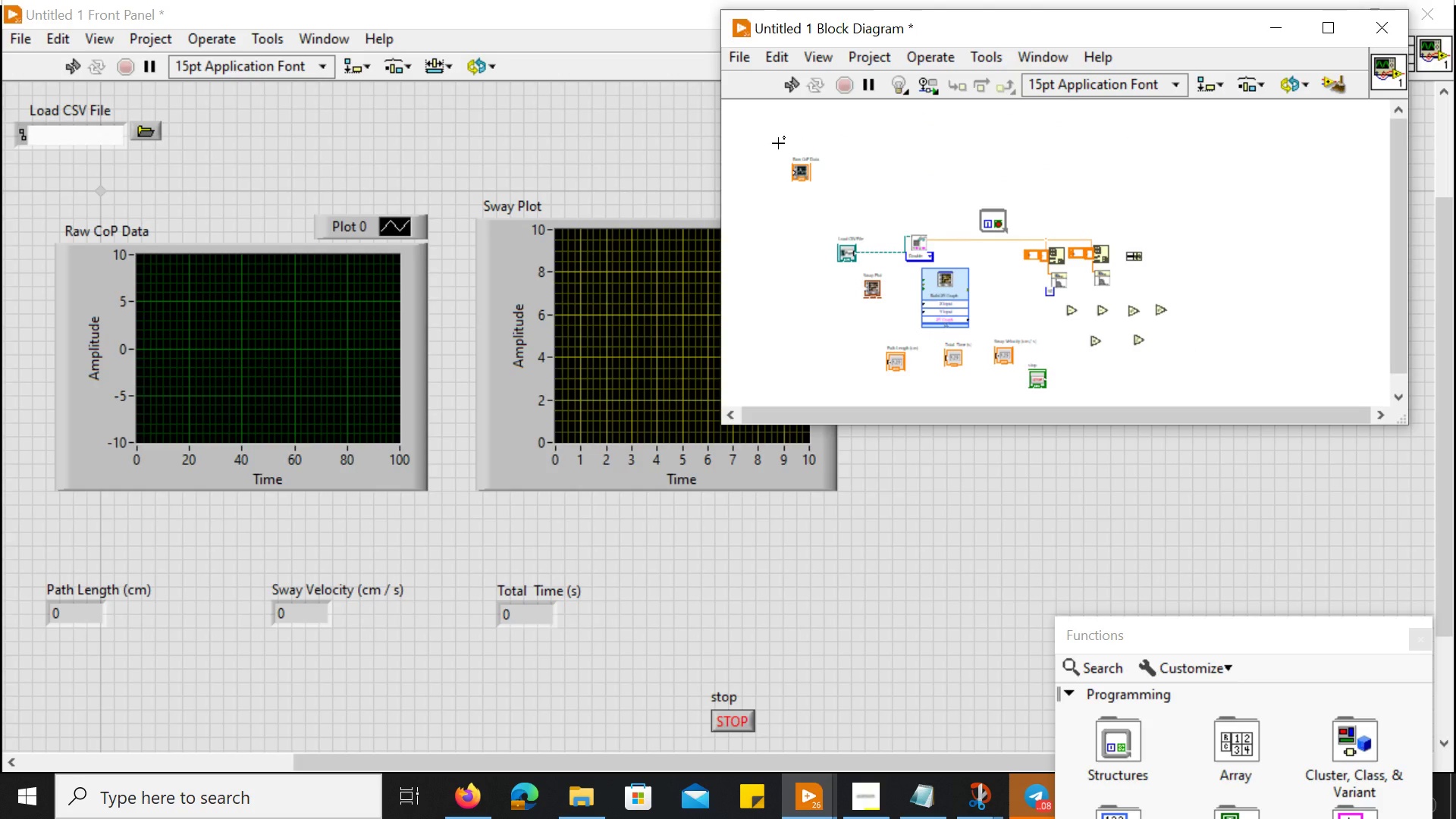 
hold_key(key=ControlLeft, duration=0.53)
scroll: coordinate [778, 143], scroll_direction: up, amount: 4.0
 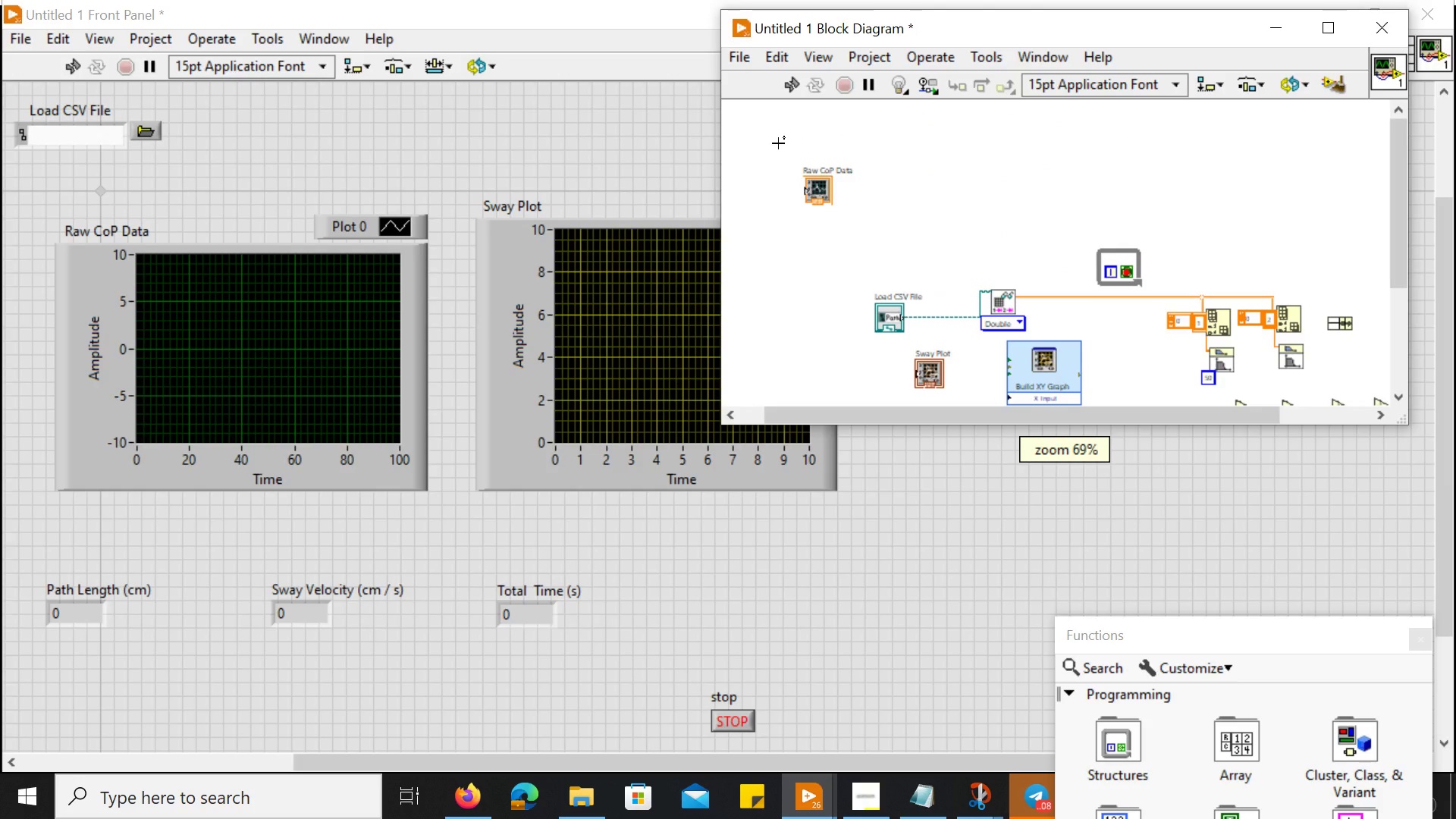 
scroll: coordinate [778, 143], scroll_direction: none, amount: 0.0
 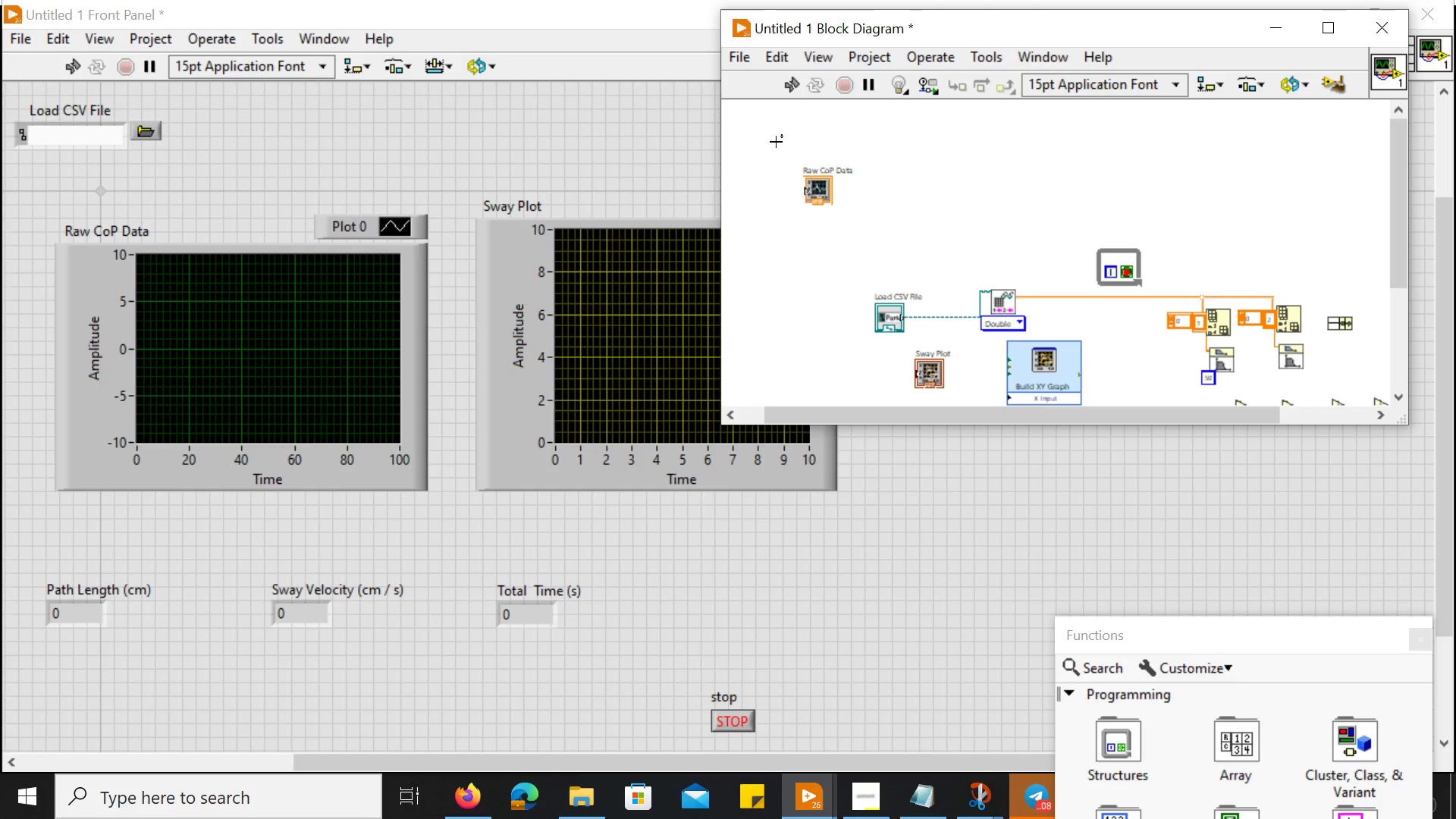 
left_click_drag(start_coordinate=[776, 142], to_coordinate=[1304, 419])
 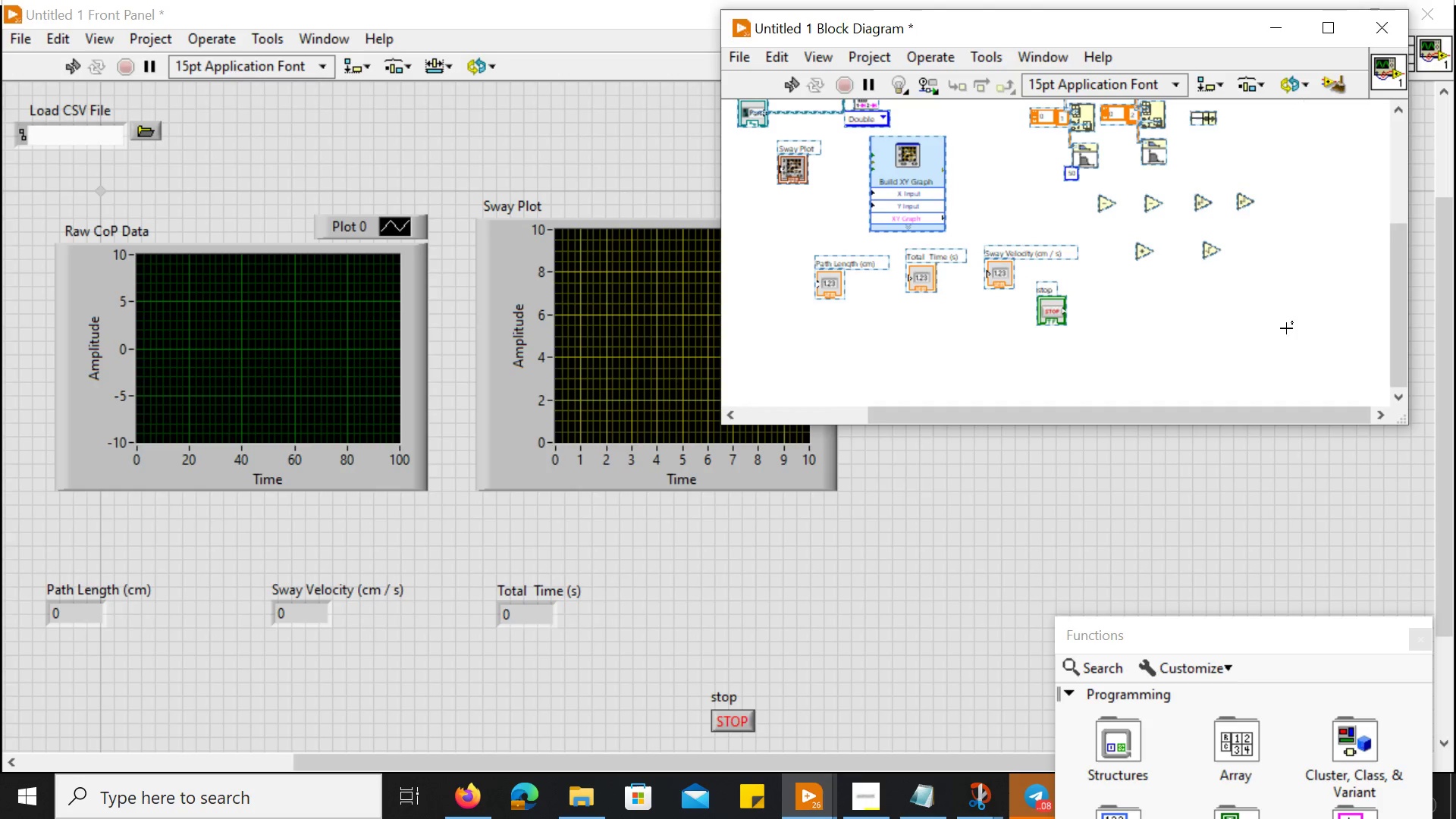 
left_click([1283, 379])
 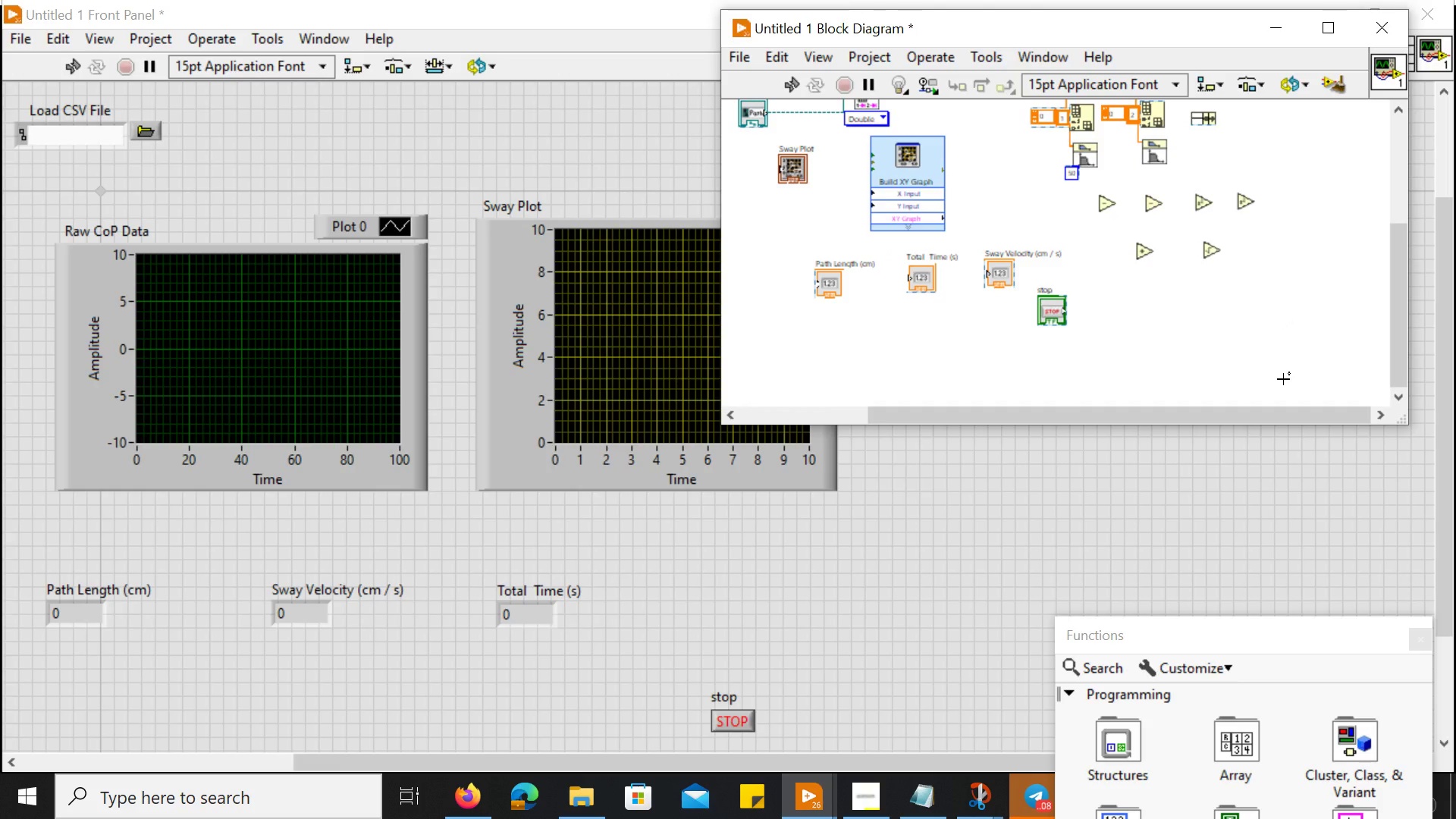 
scroll: coordinate [1283, 379], scroll_direction: up, amount: 3.0
 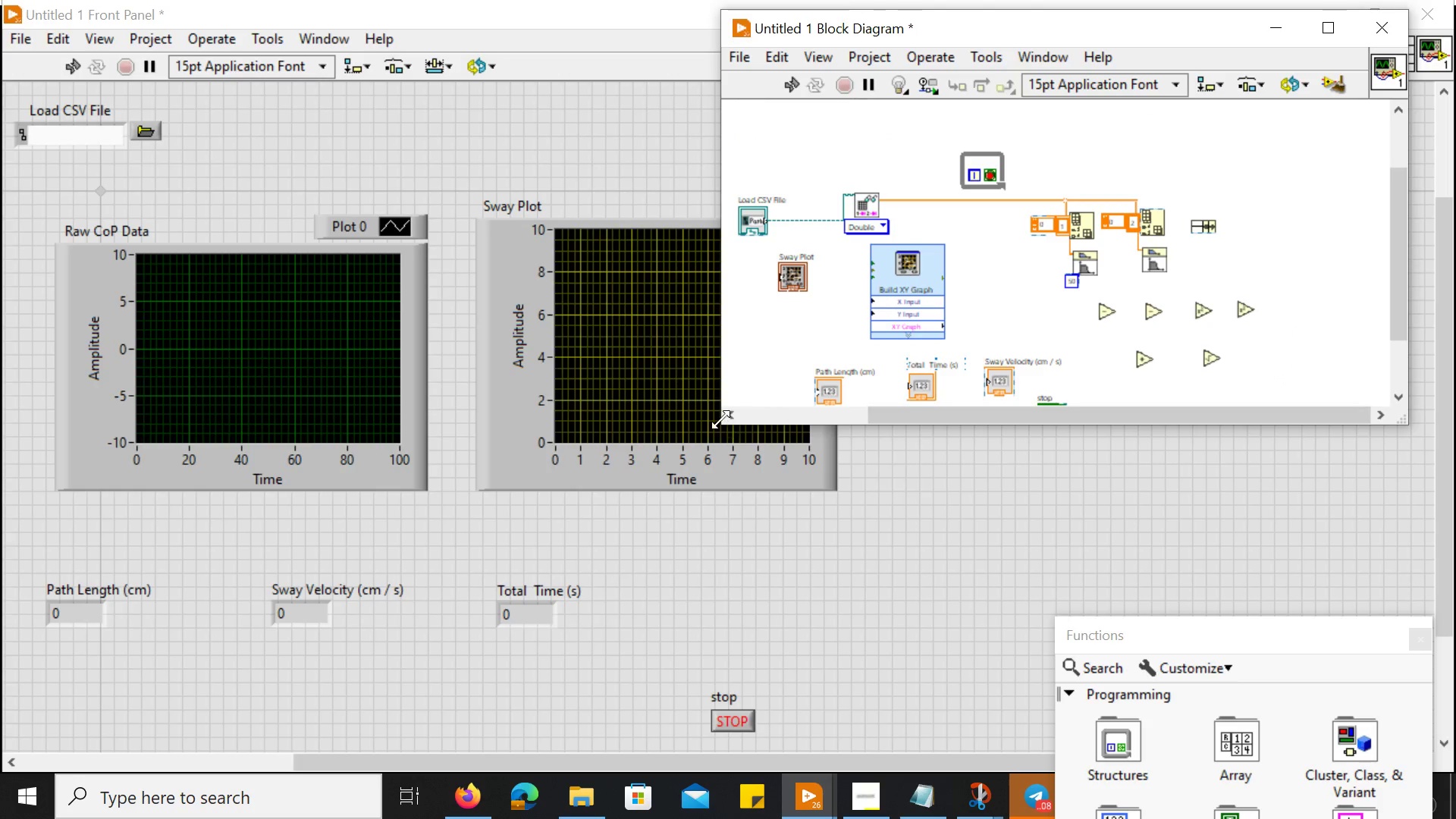 
left_click_drag(start_coordinate=[720, 419], to_coordinate=[517, 568])
 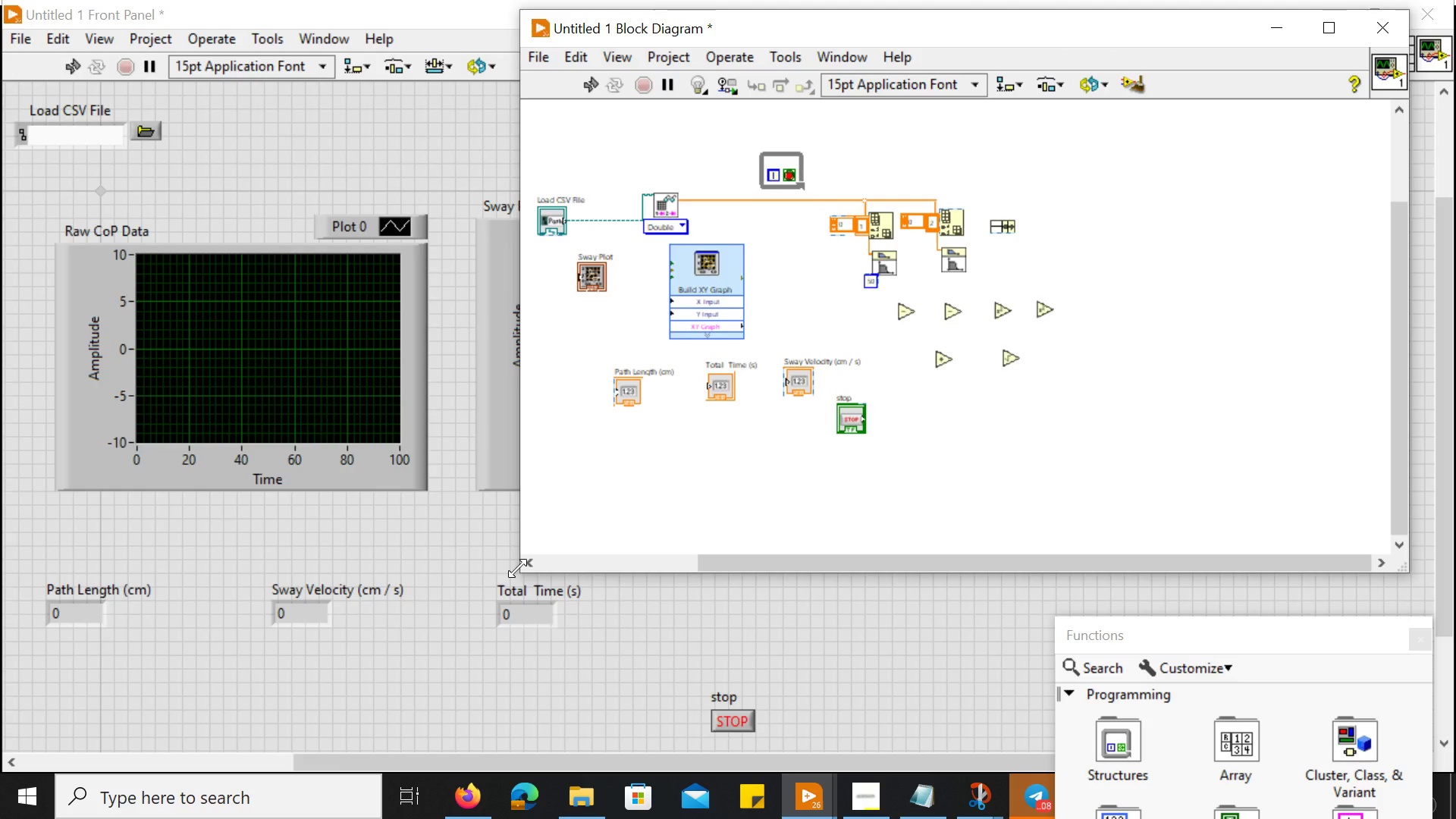 
wait(8.08)
 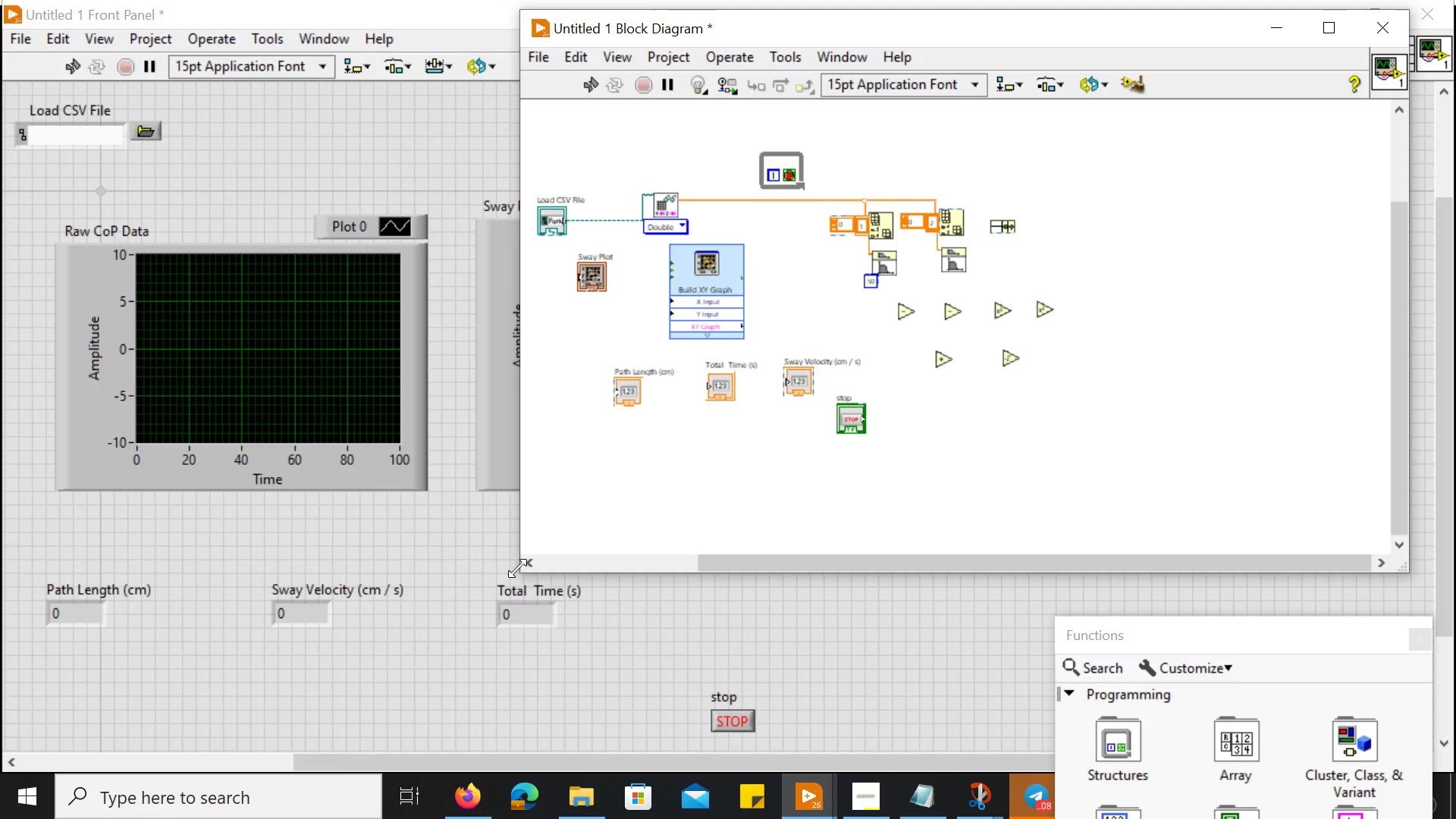 
hold_key(key=ControlLeft, duration=0.47)
scroll: coordinate [814, 178], scroll_direction: up, amount: 13.0
 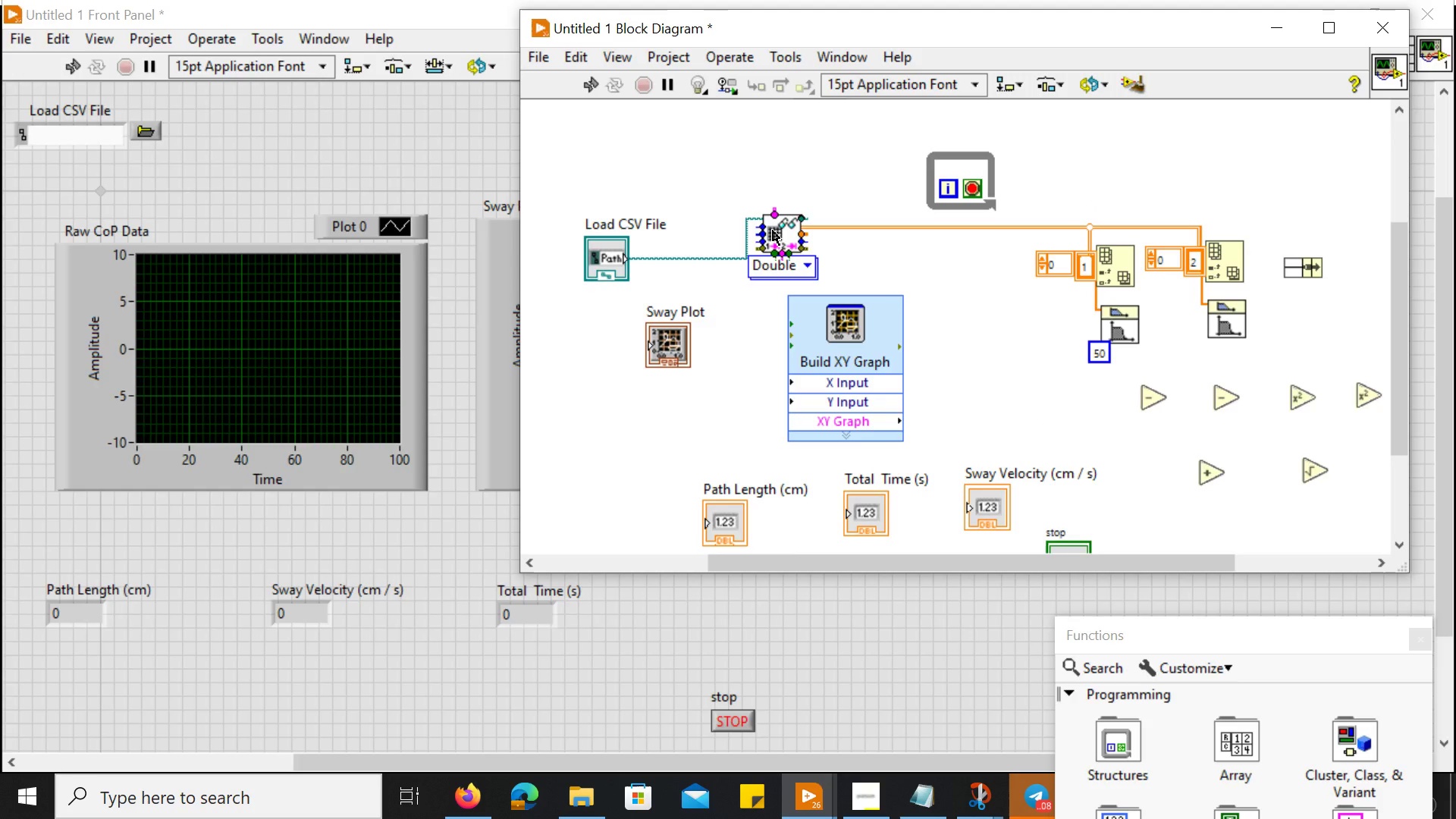 
left_click([773, 231])
 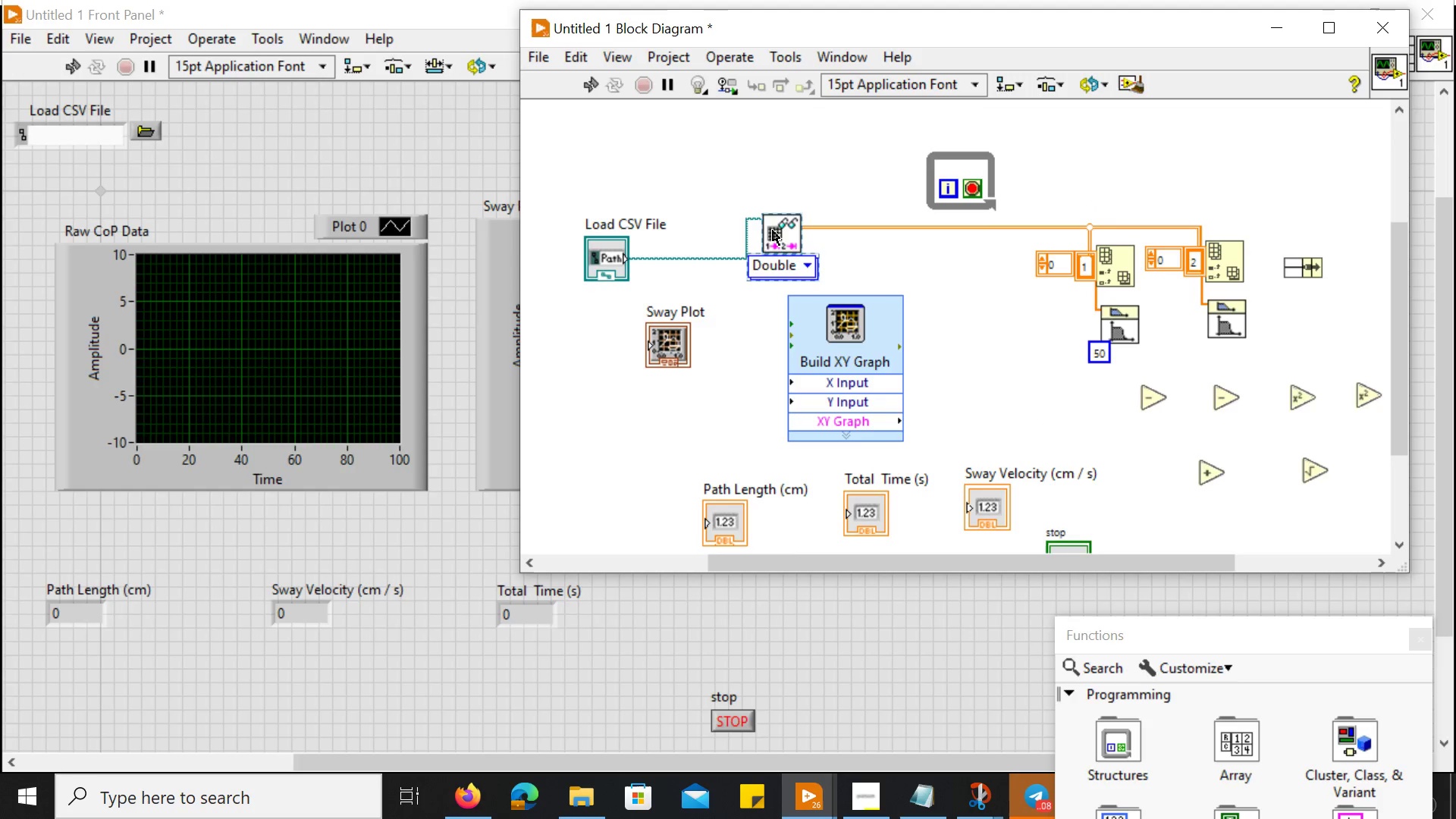 
hold_key(key=ControlLeft, duration=0.95)
scroll: coordinate [773, 231], scroll_direction: up, amount: 7.0
 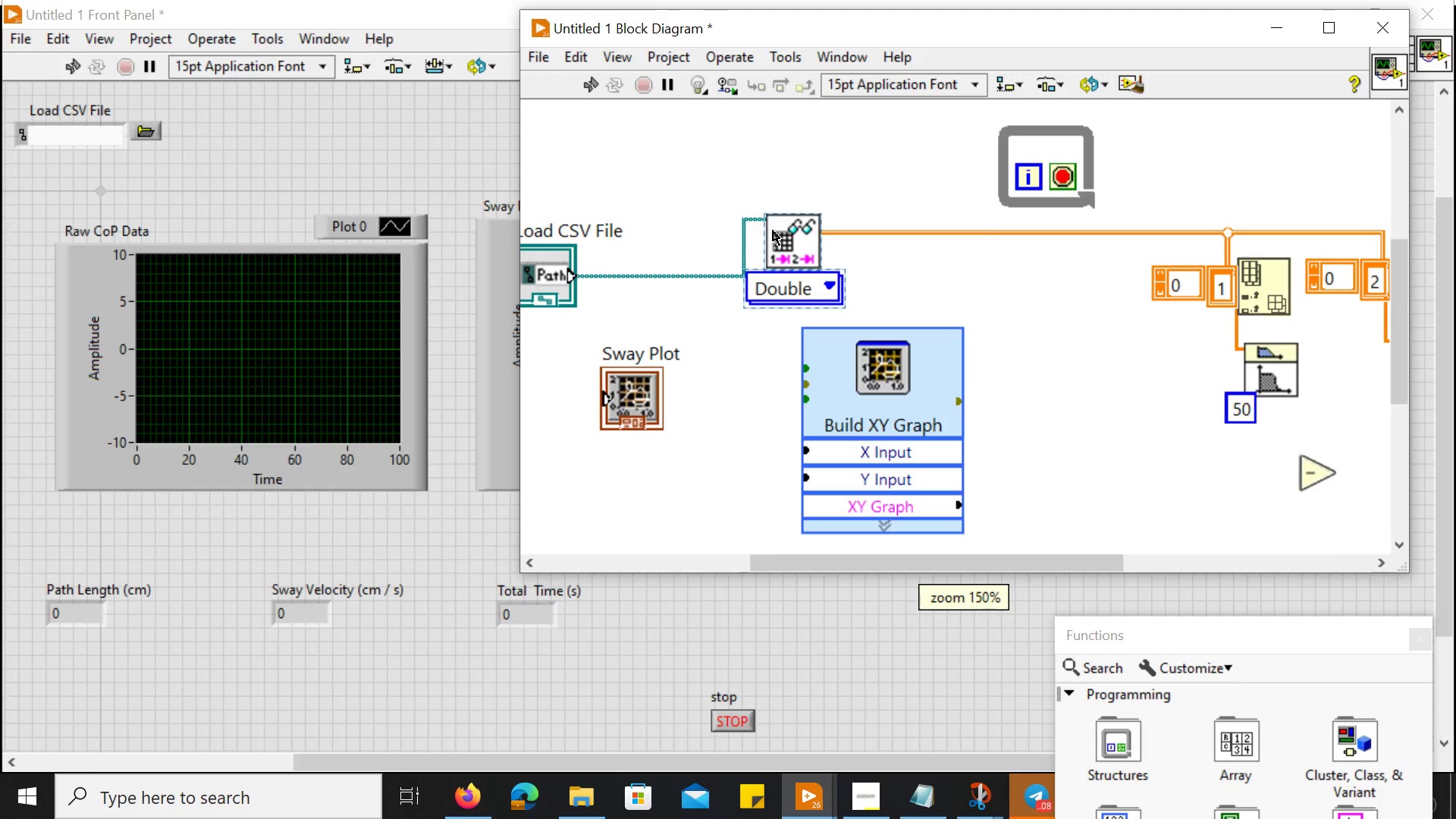 
hold_key(key=ControlLeft, duration=0.38)
 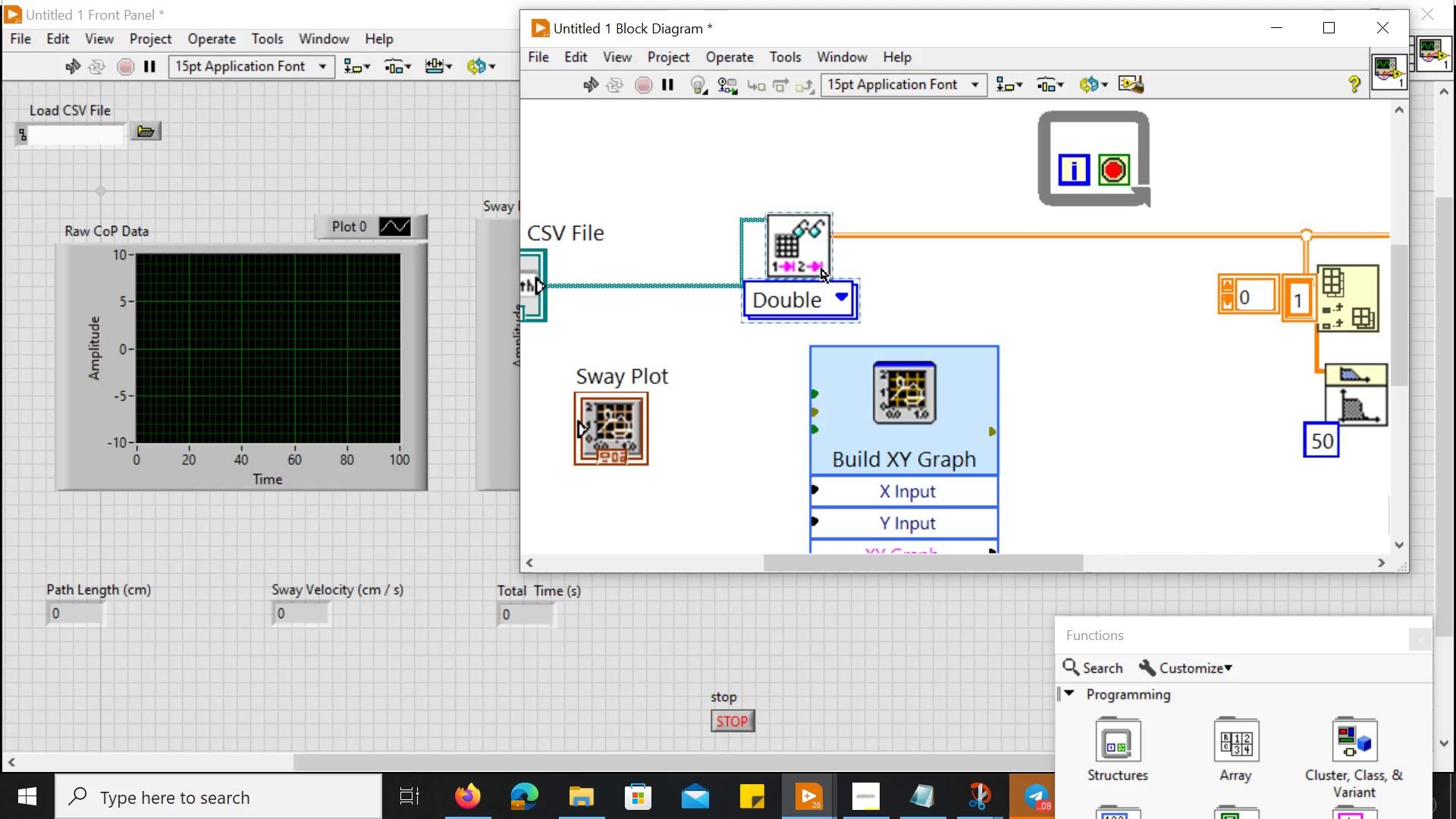 
key(Control+ControlLeft)
 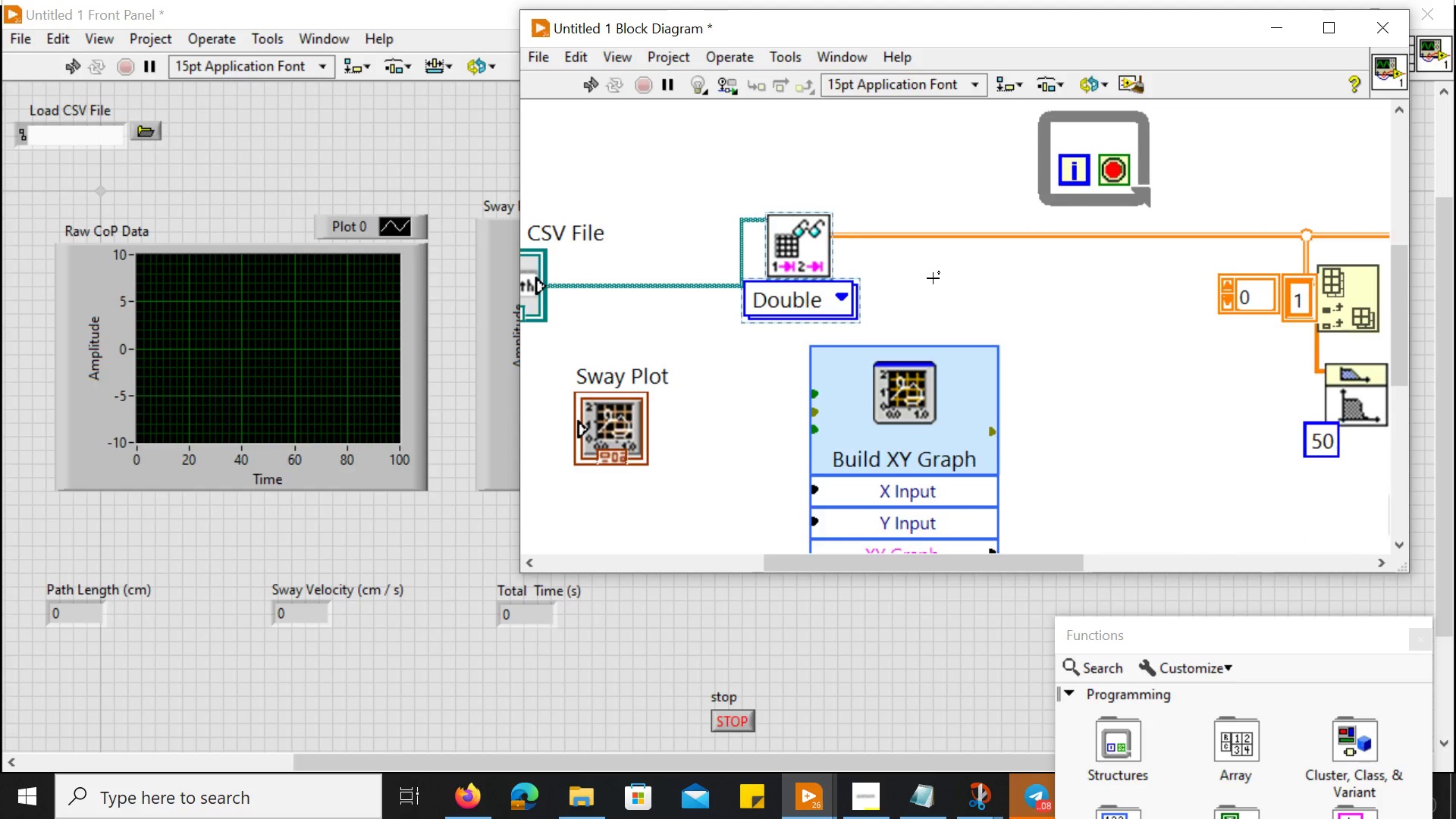 
key(Control+ControlLeft)
 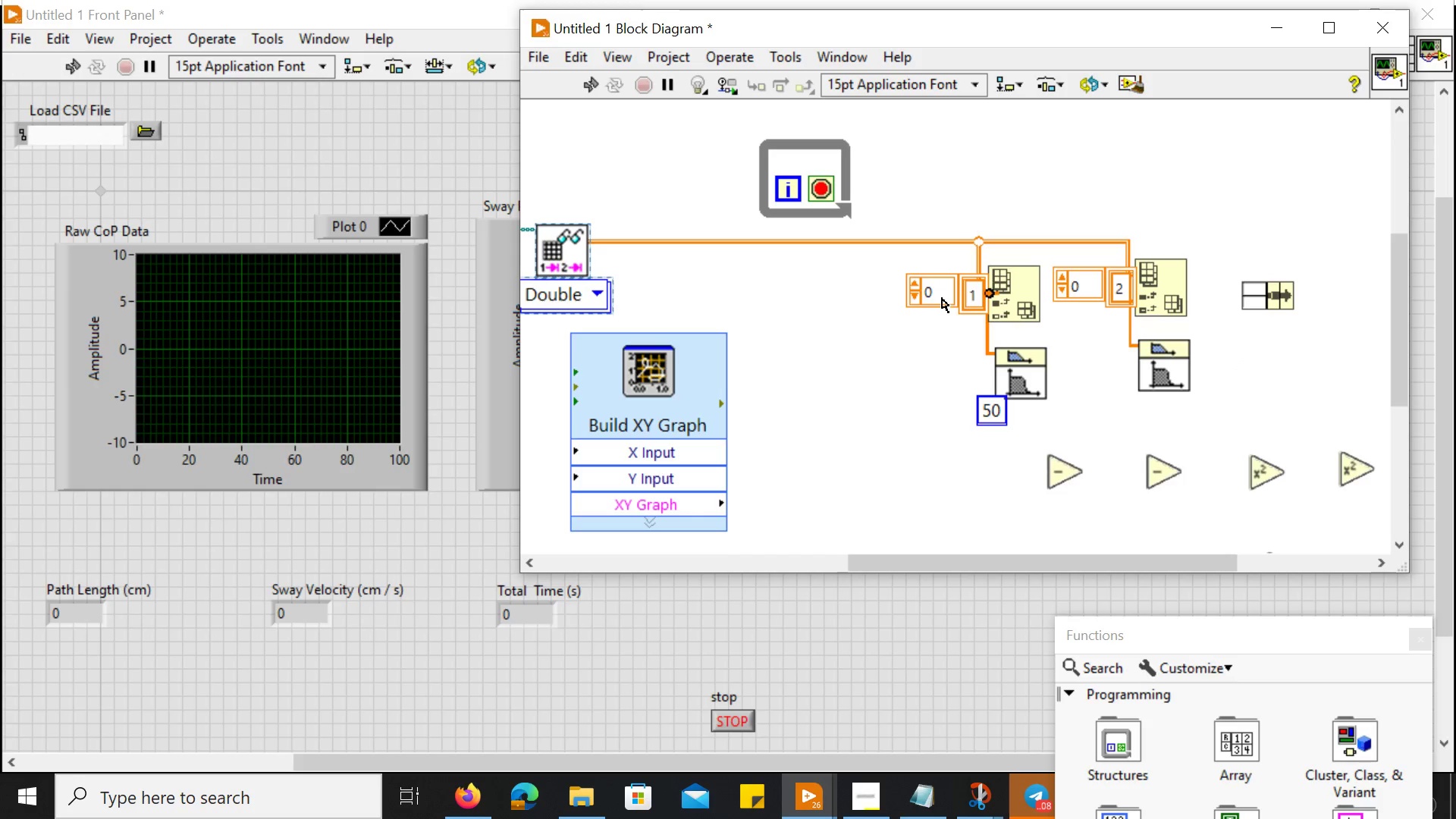 
scroll: coordinate [933, 278], scroll_direction: down, amount: 13.0
 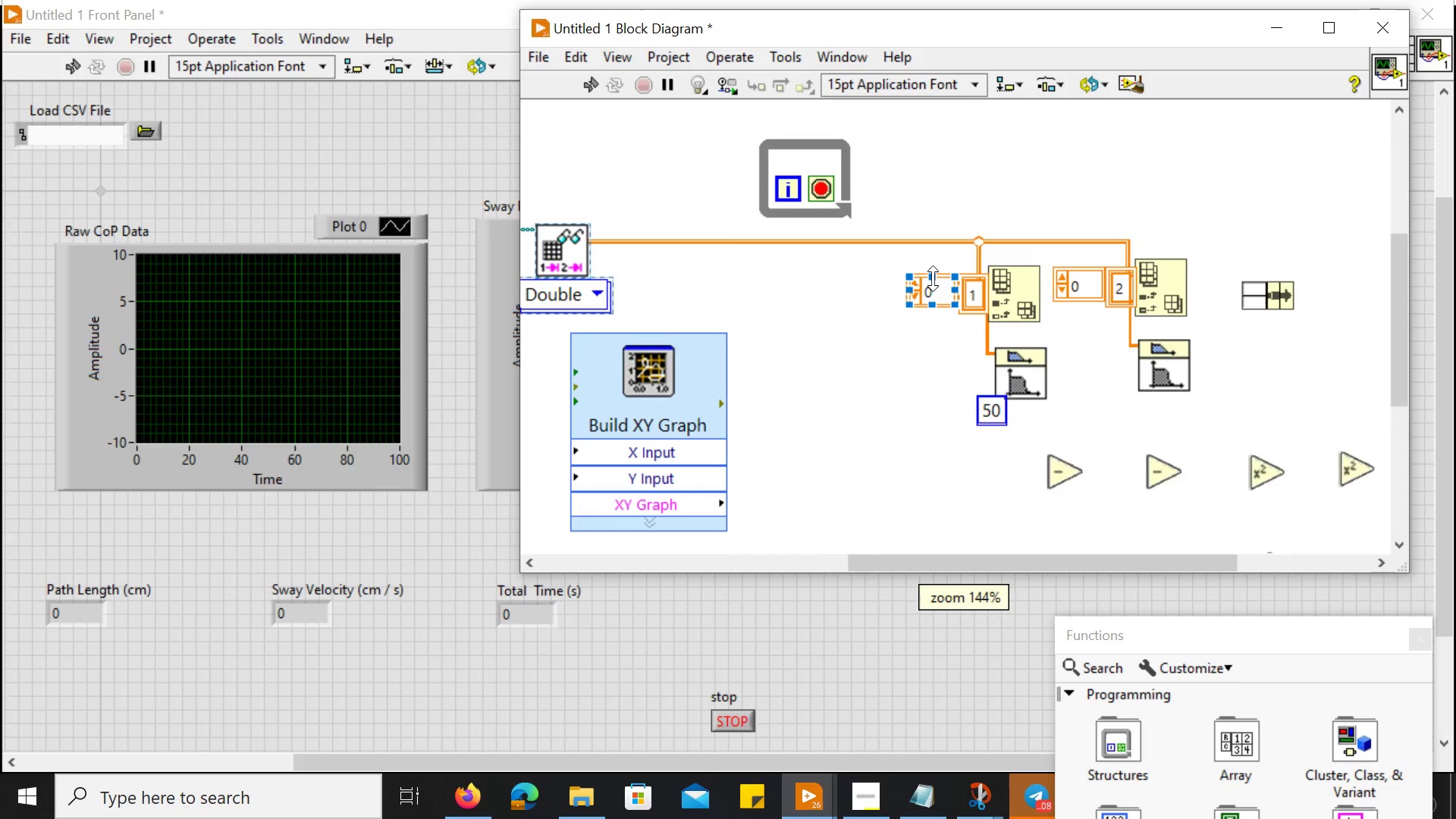 
wait(50.07)
 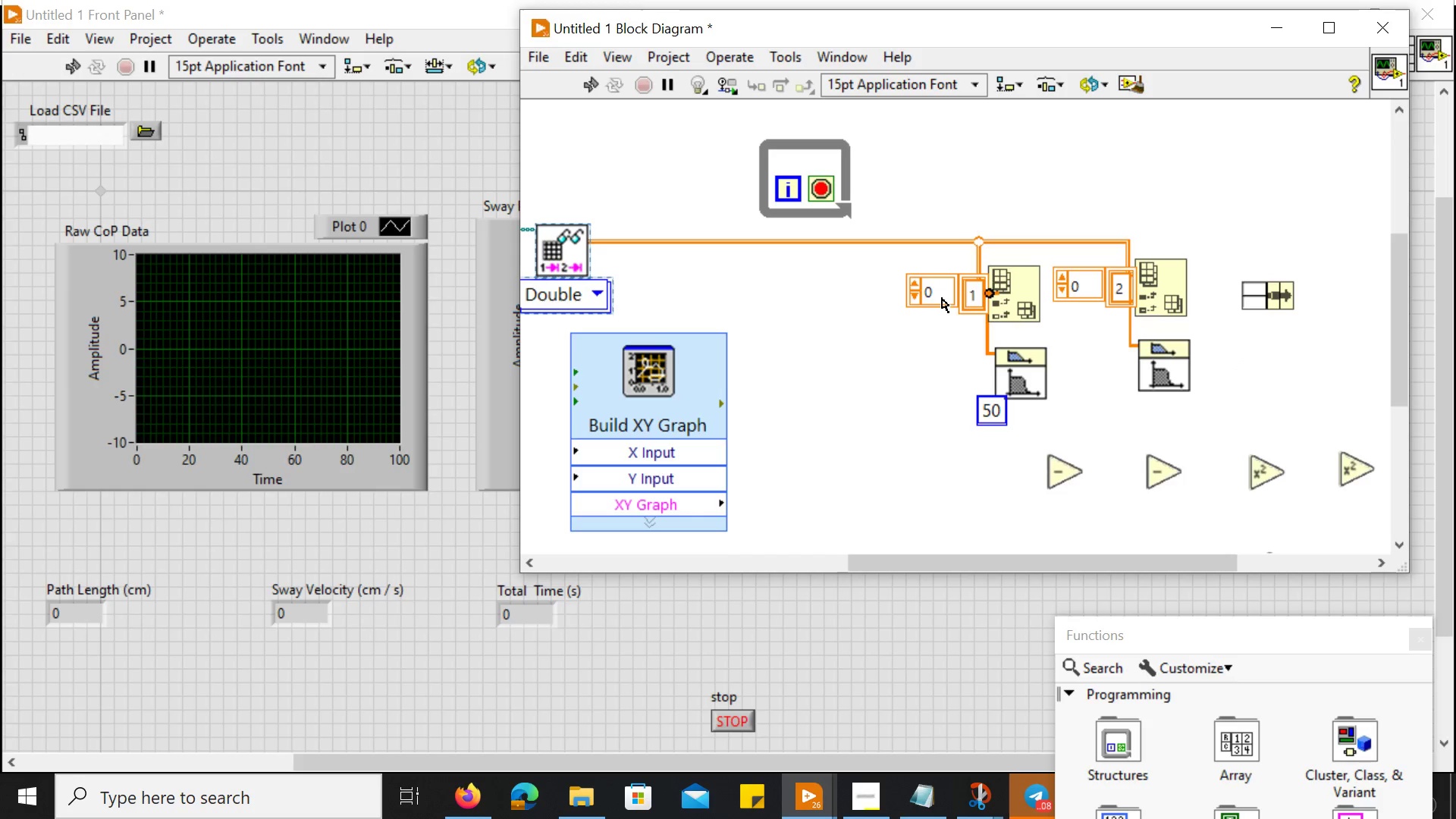 
left_click([846, 784])